 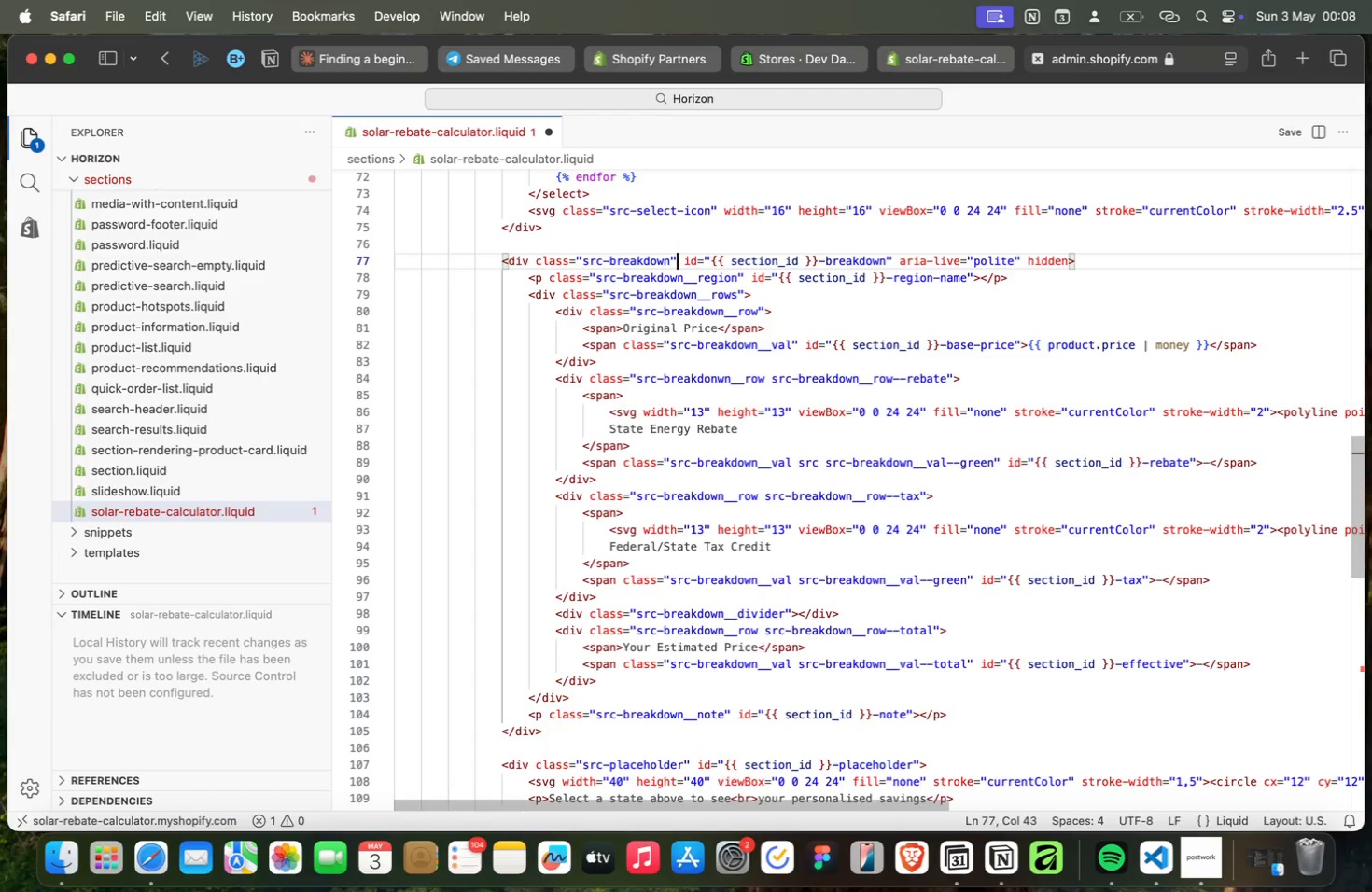 
key(ArrowRight)
 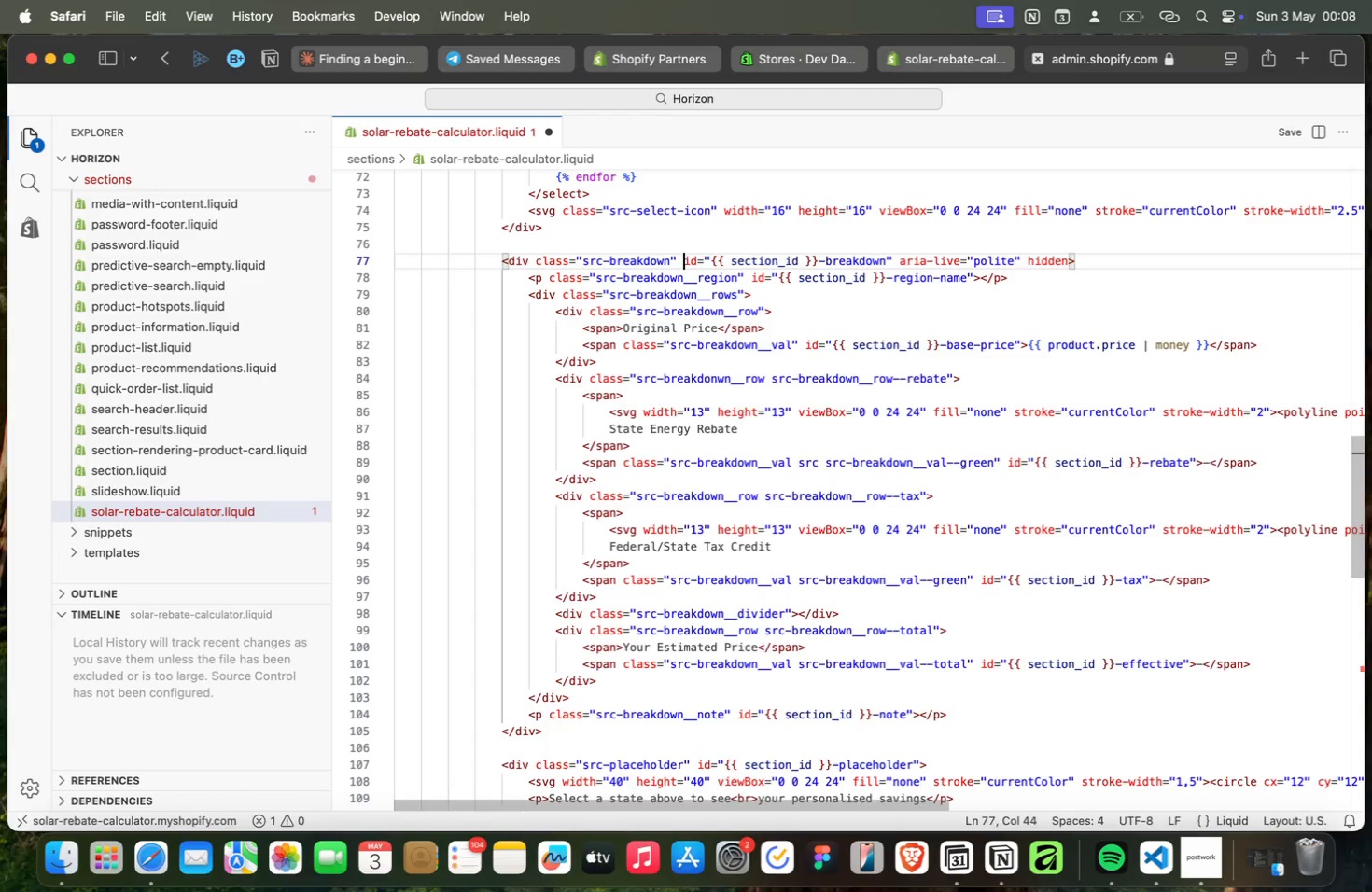 
key(ArrowRight)
 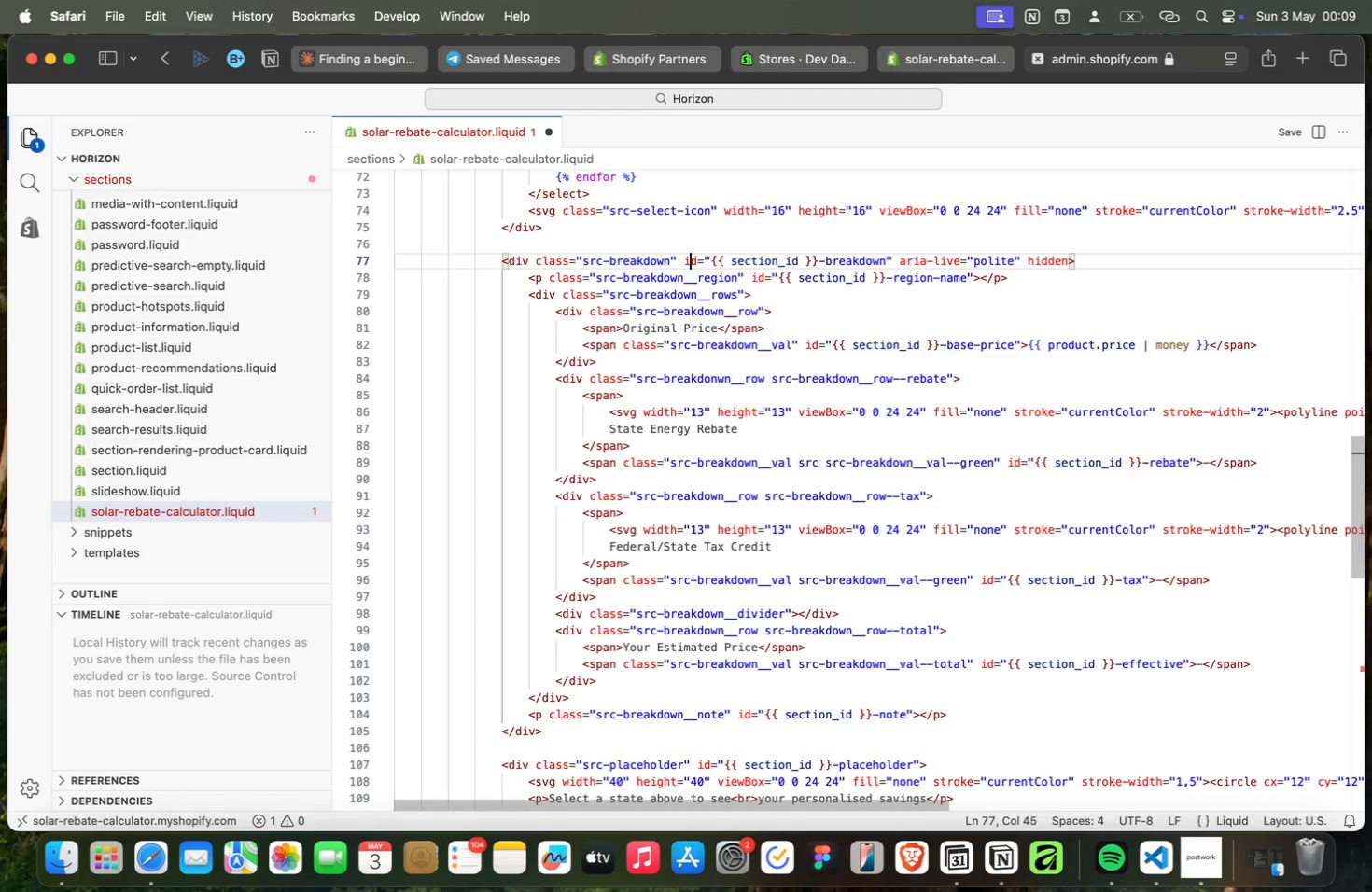 
key(ArrowRight)
 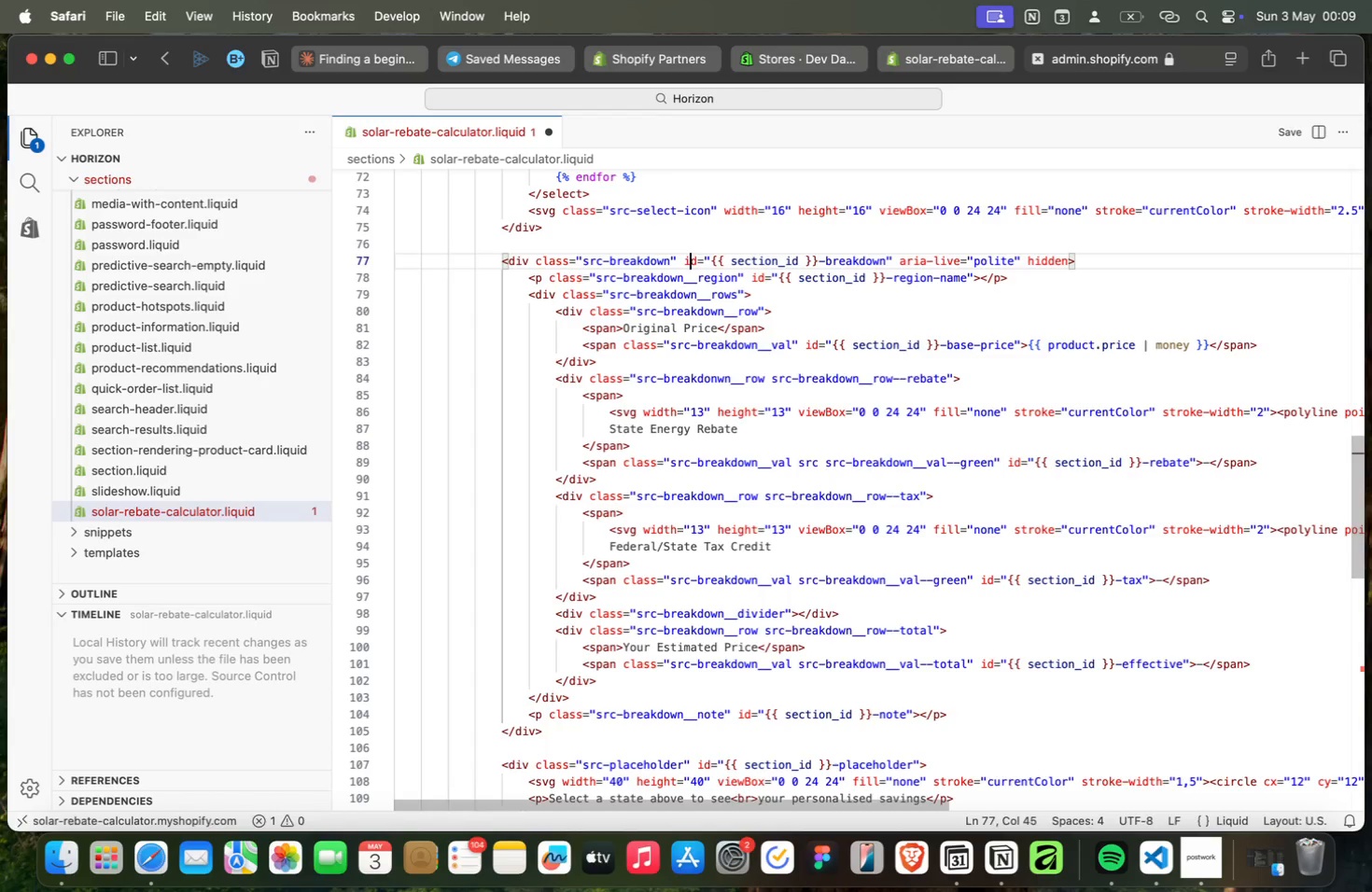 
key(ArrowRight)
 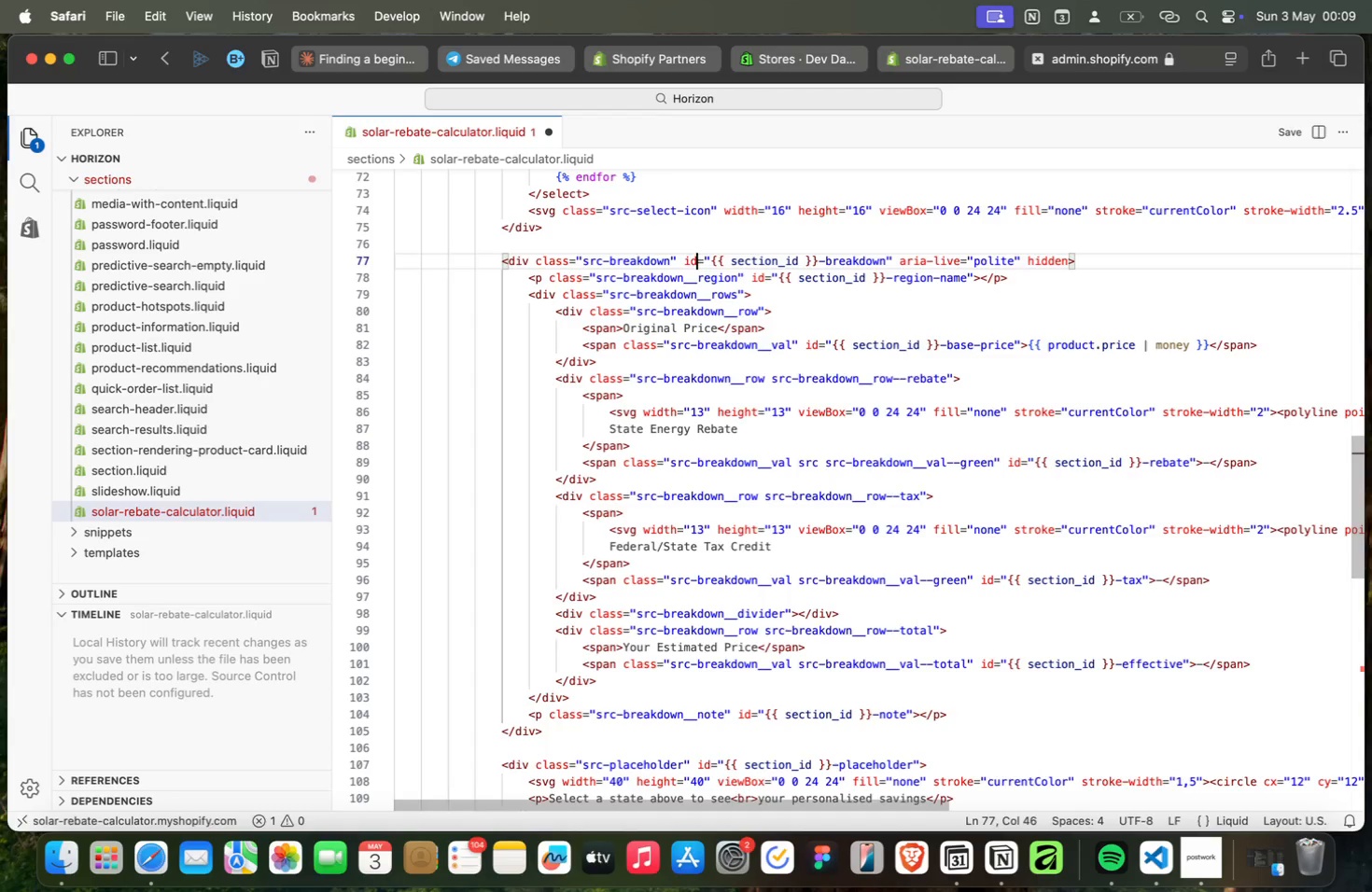 
key(ArrowRight)
 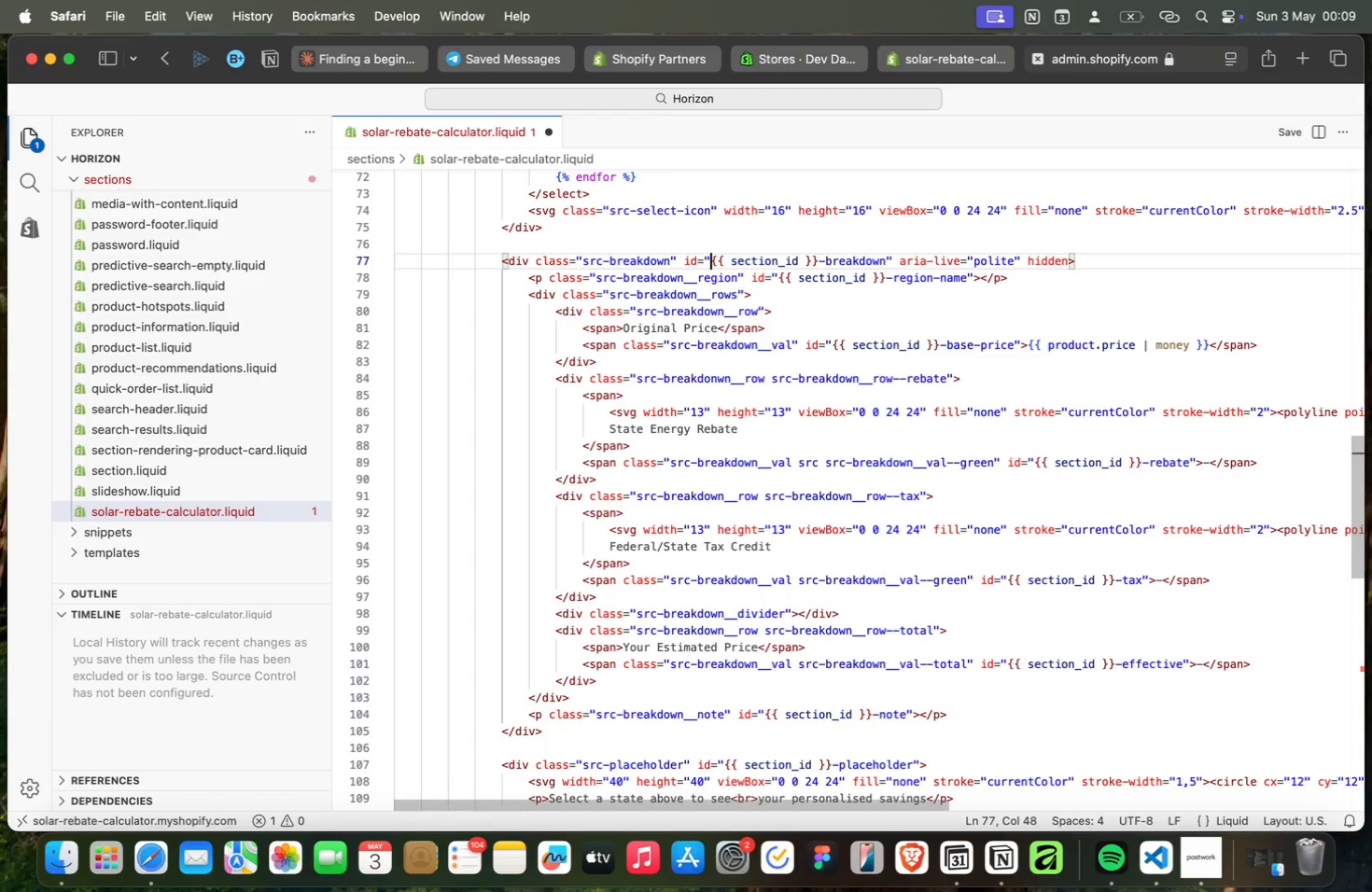 
key(ArrowRight)
 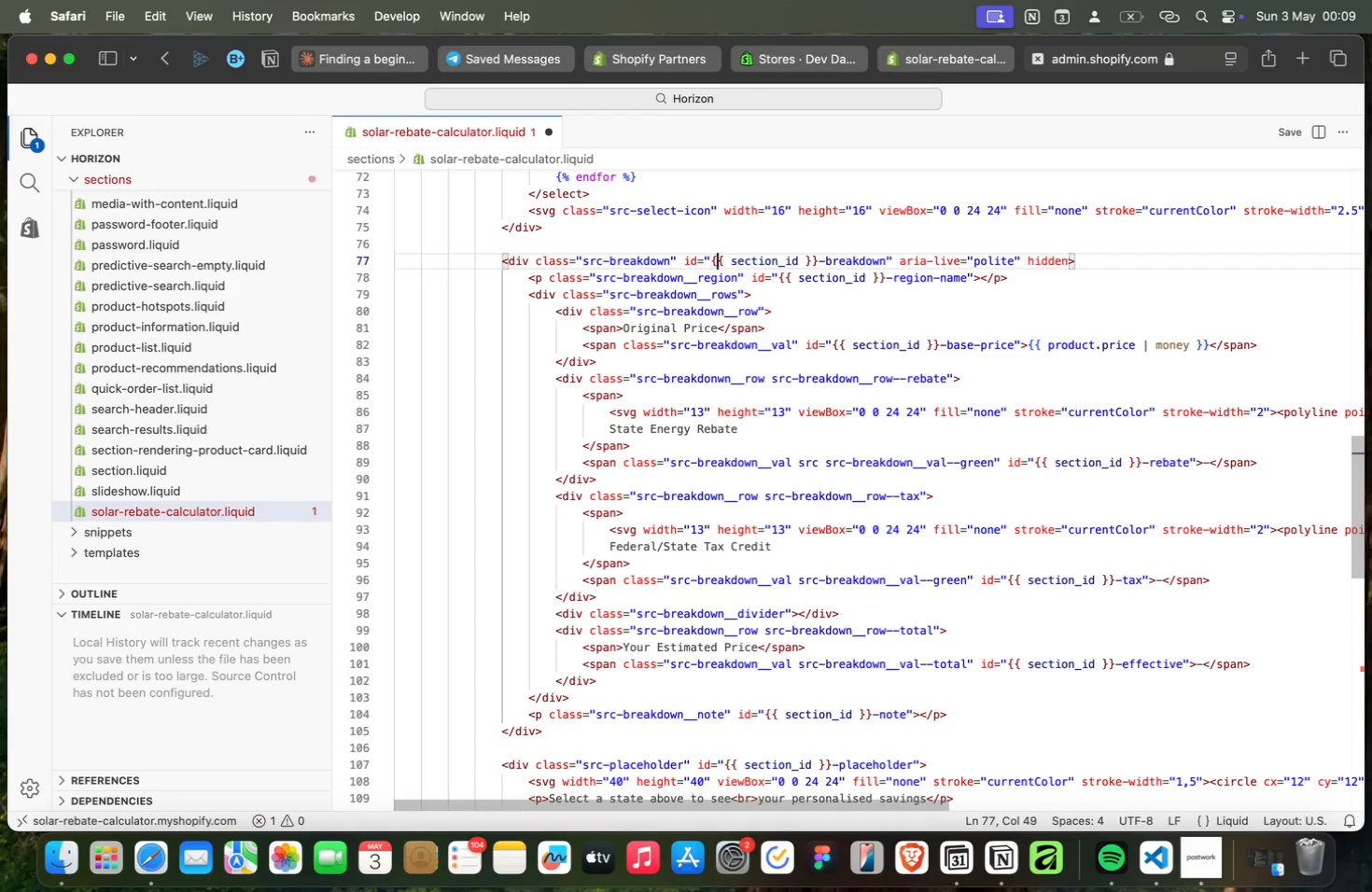 
key(ArrowRight)
 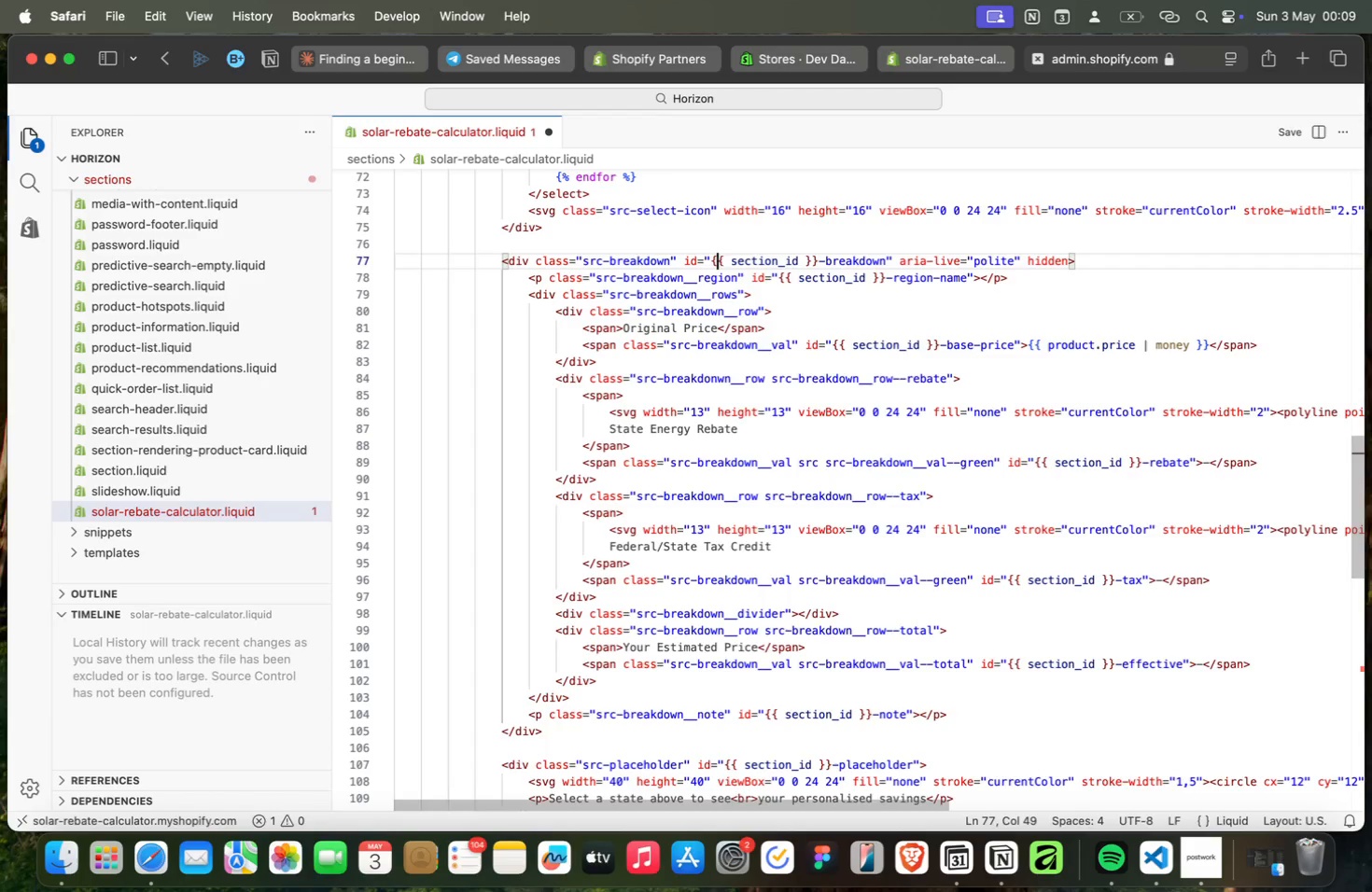 
key(ArrowRight)
 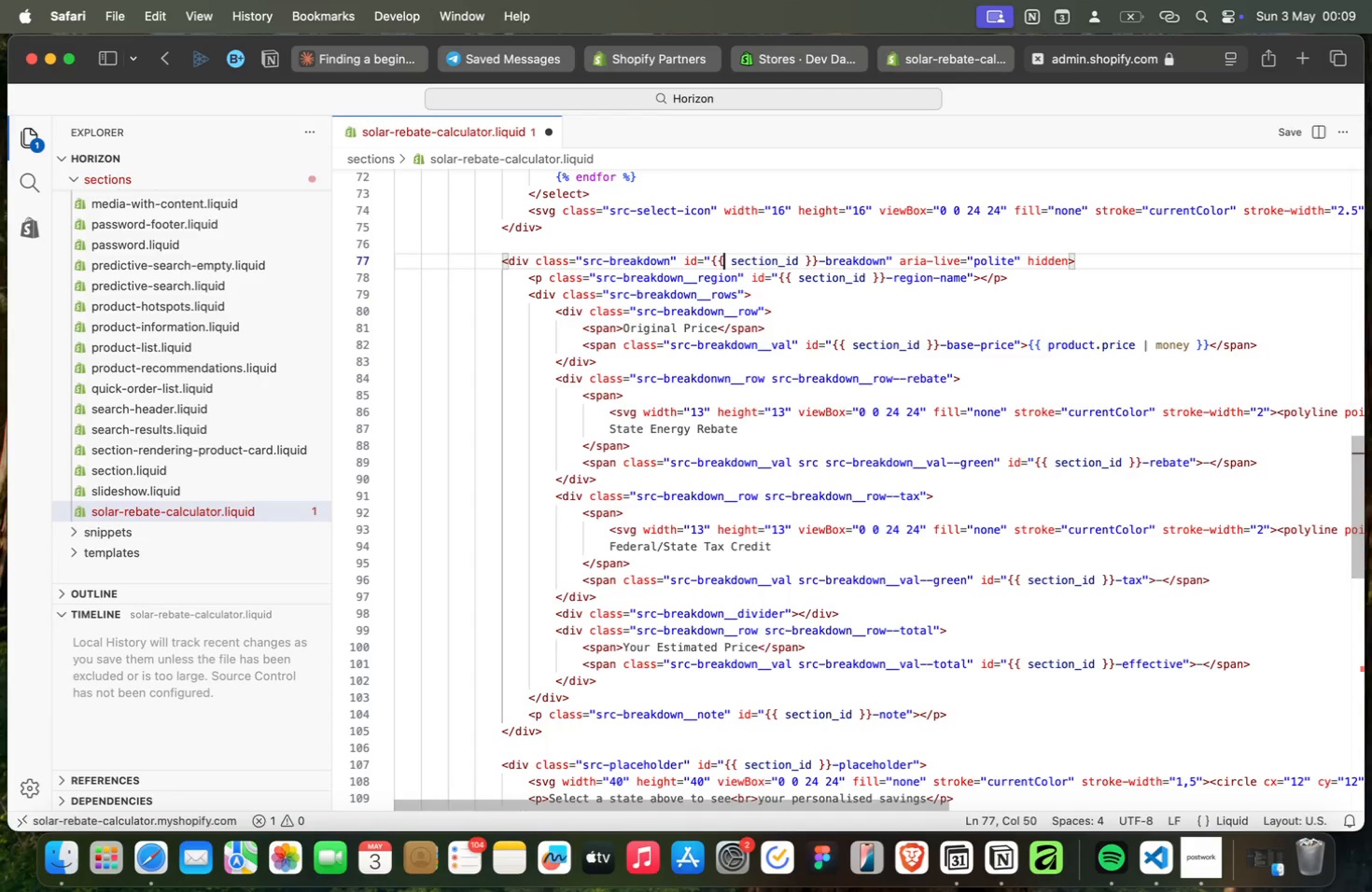 
key(ArrowRight)
 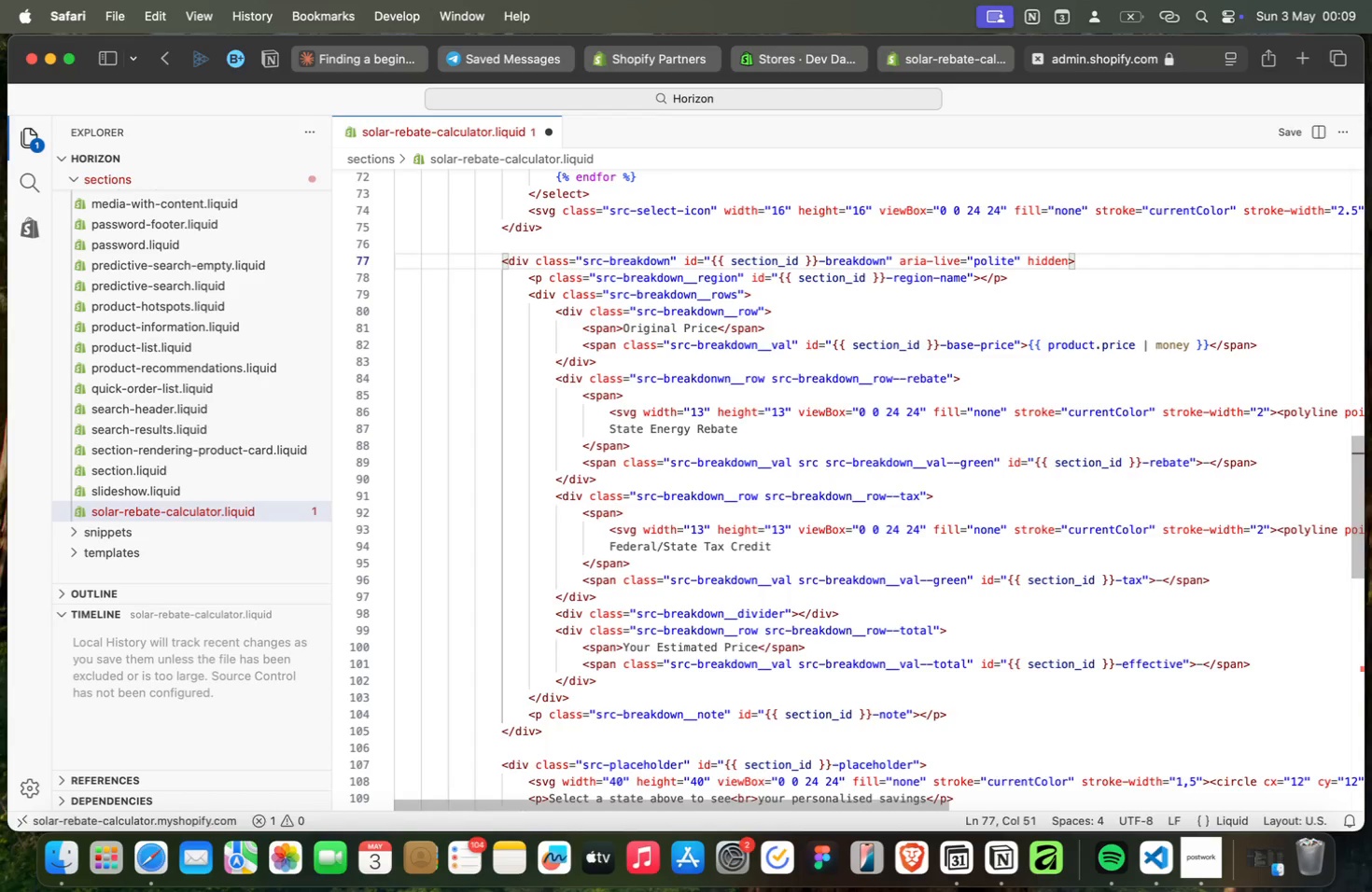 
key(ArrowDown)
 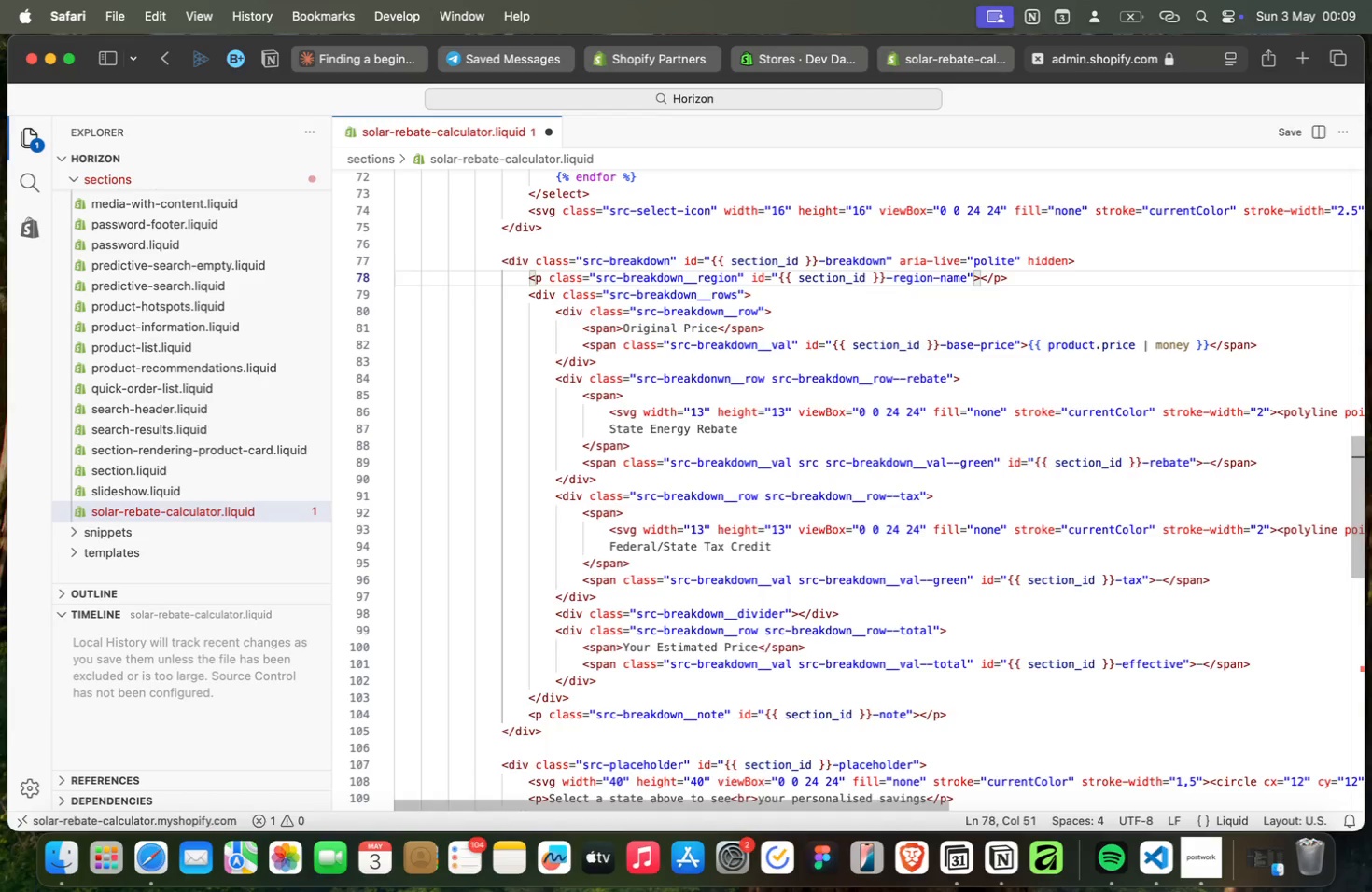 
key(ArrowUp)
 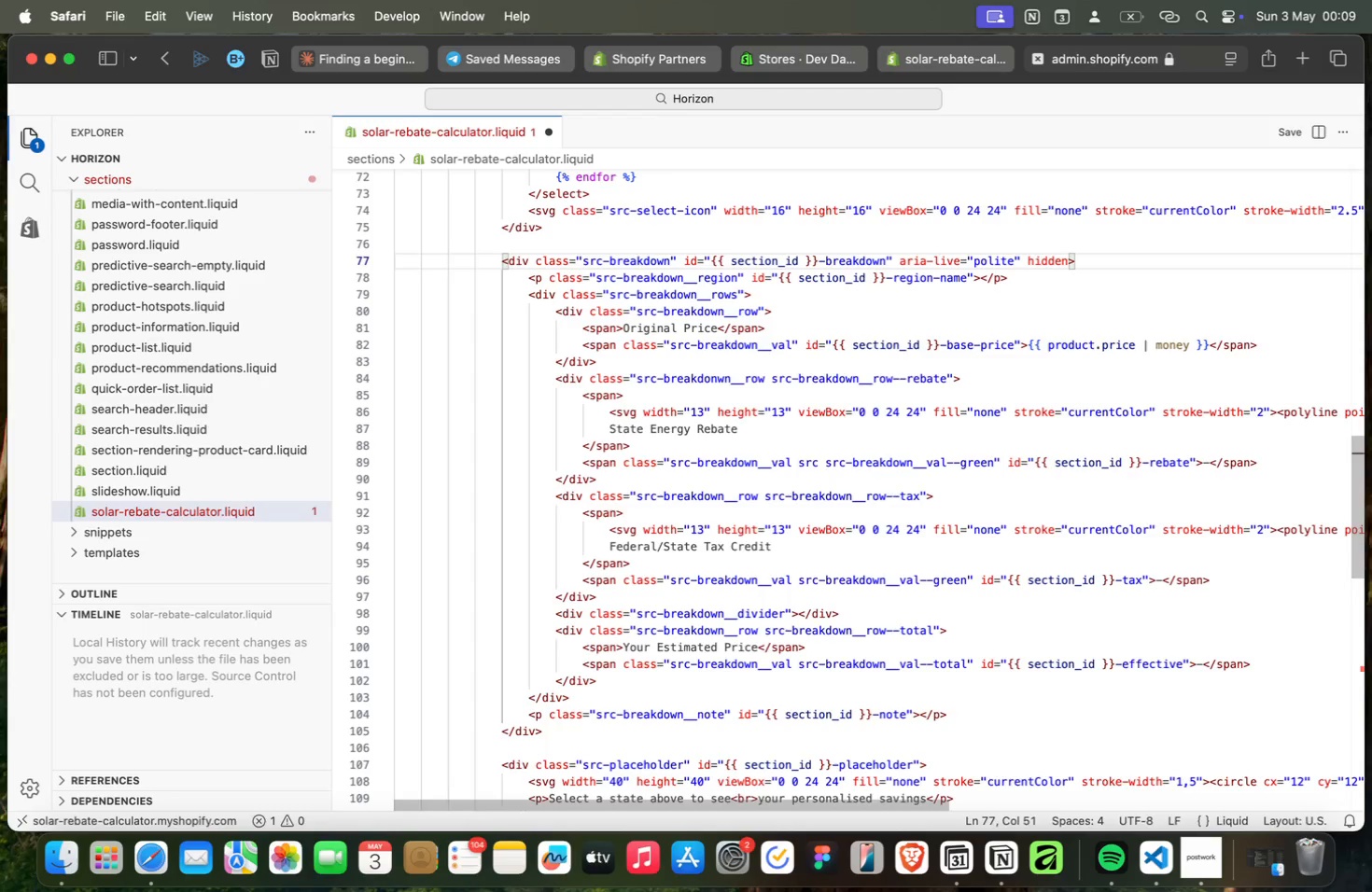 
key(ArrowRight)
 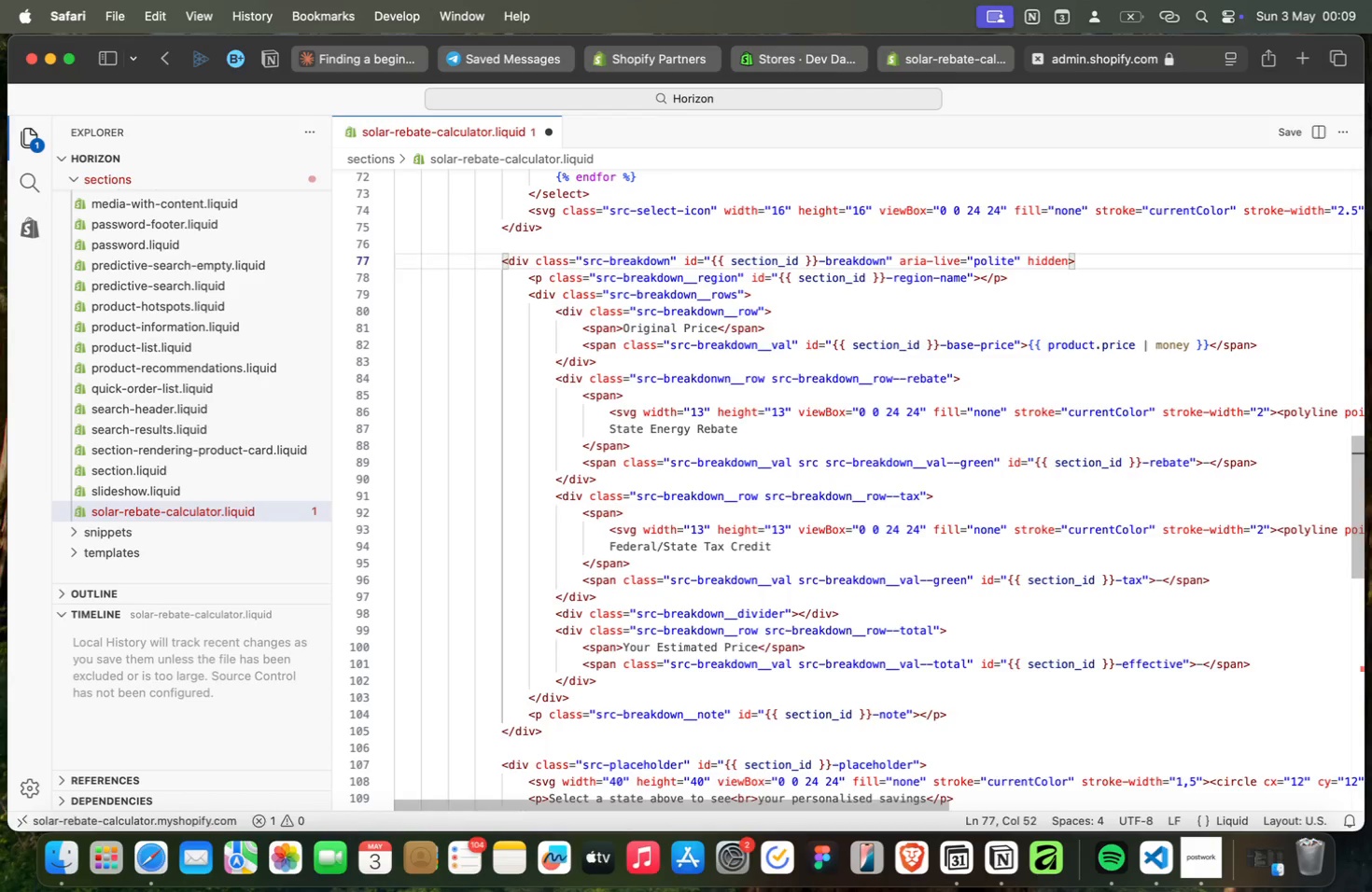 
key(ArrowDown)
 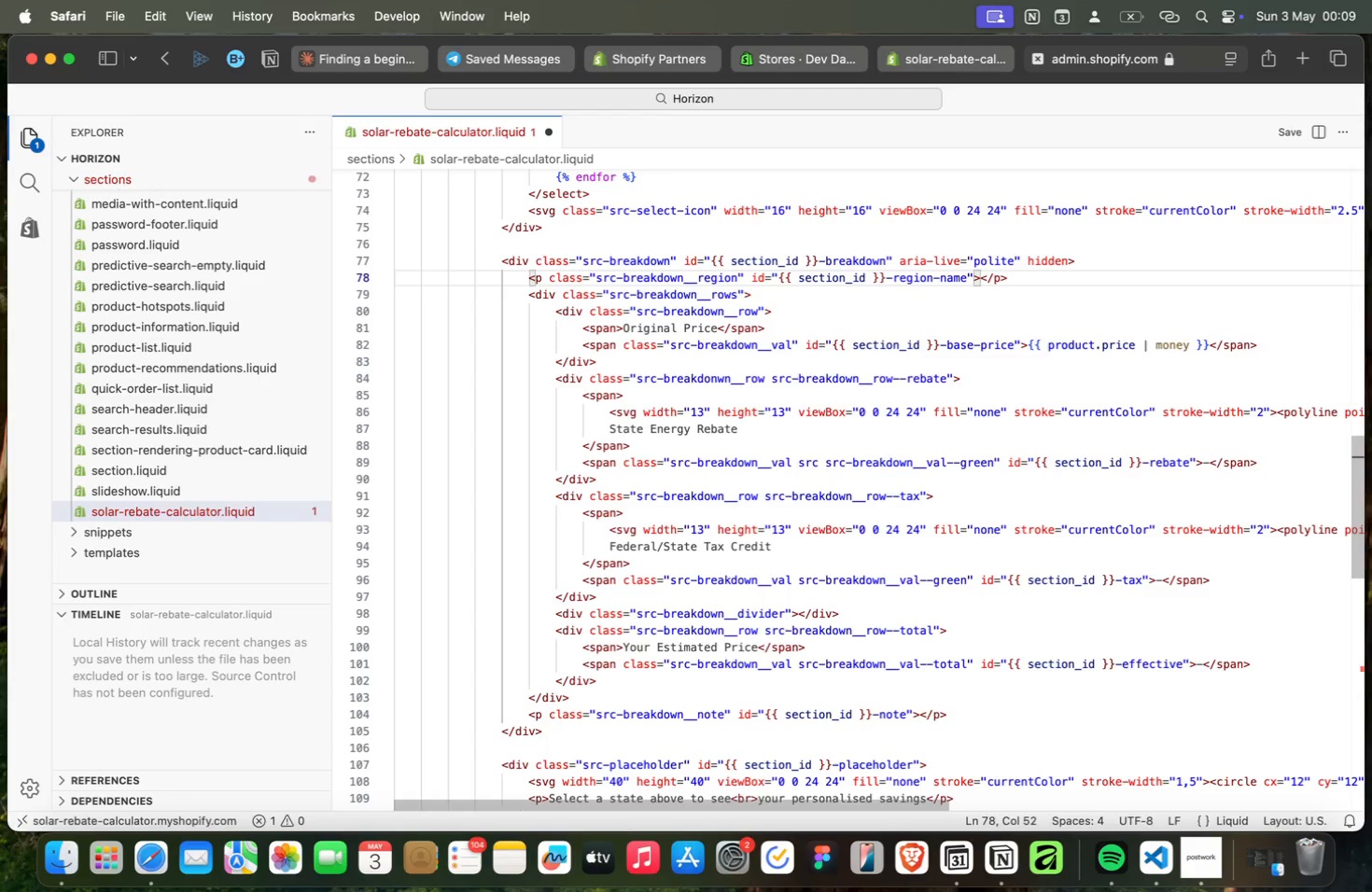 
wait(8.44)
 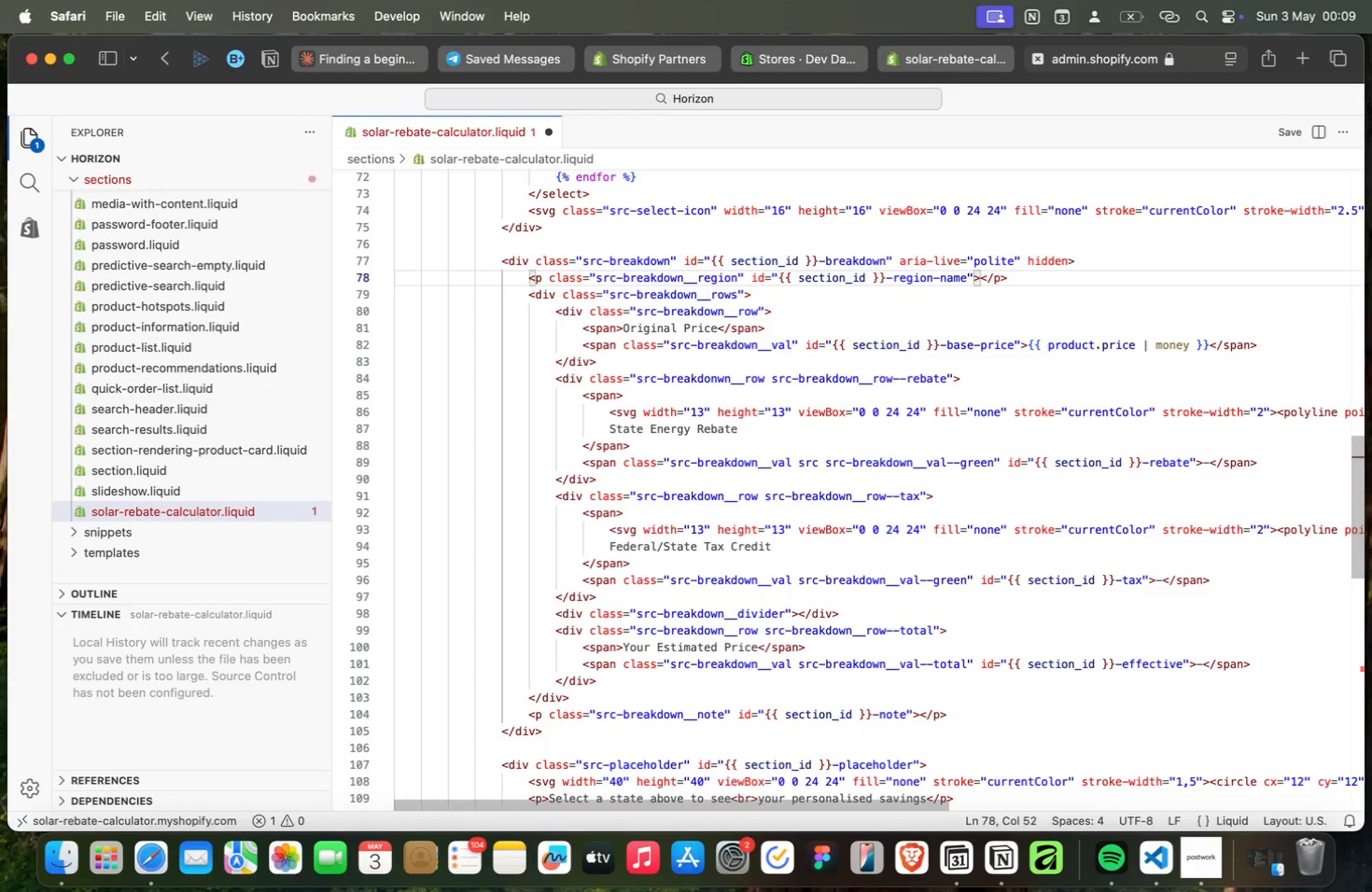 
key(ArrowLeft)
 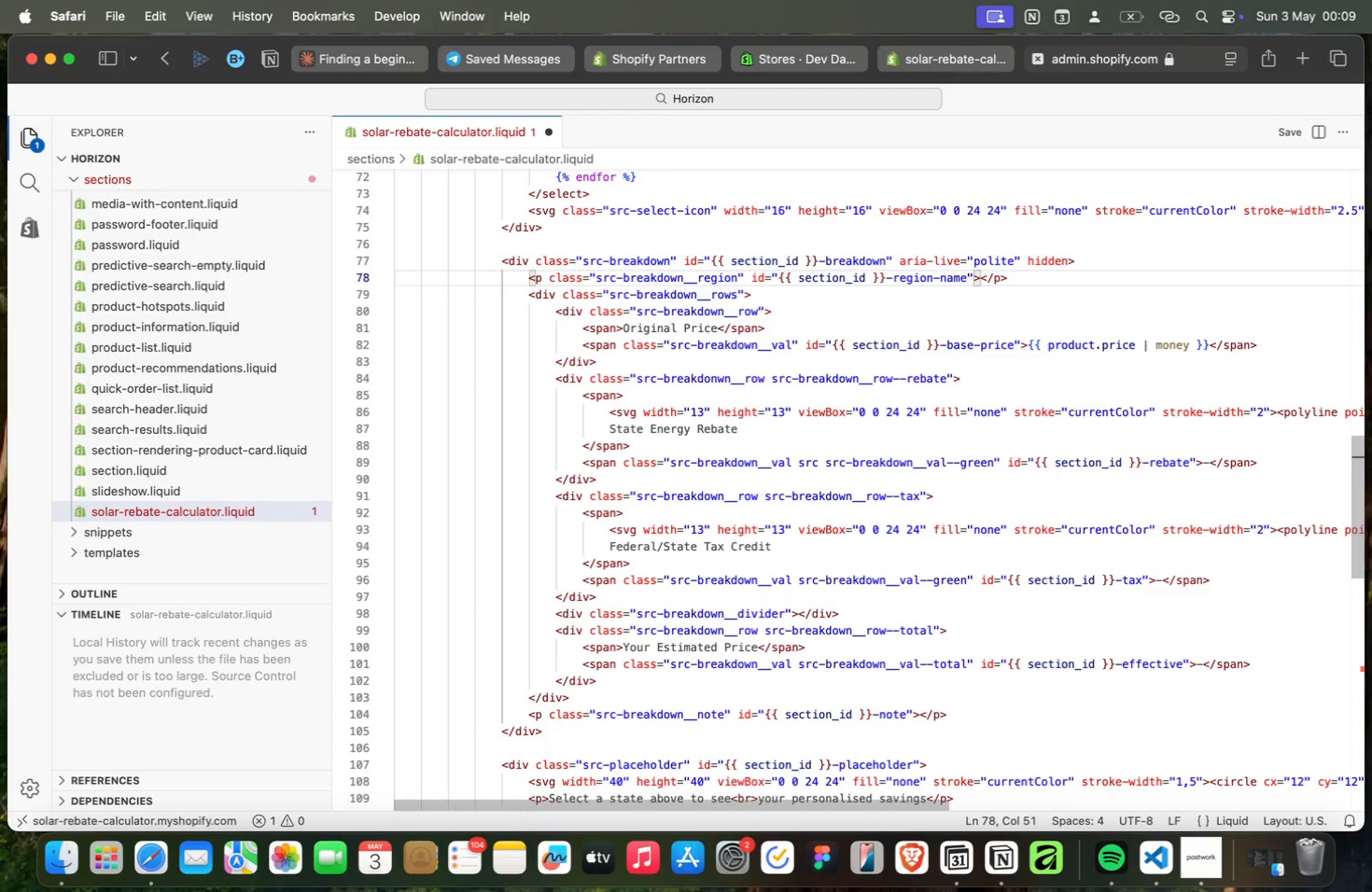 
key(ArrowLeft)
 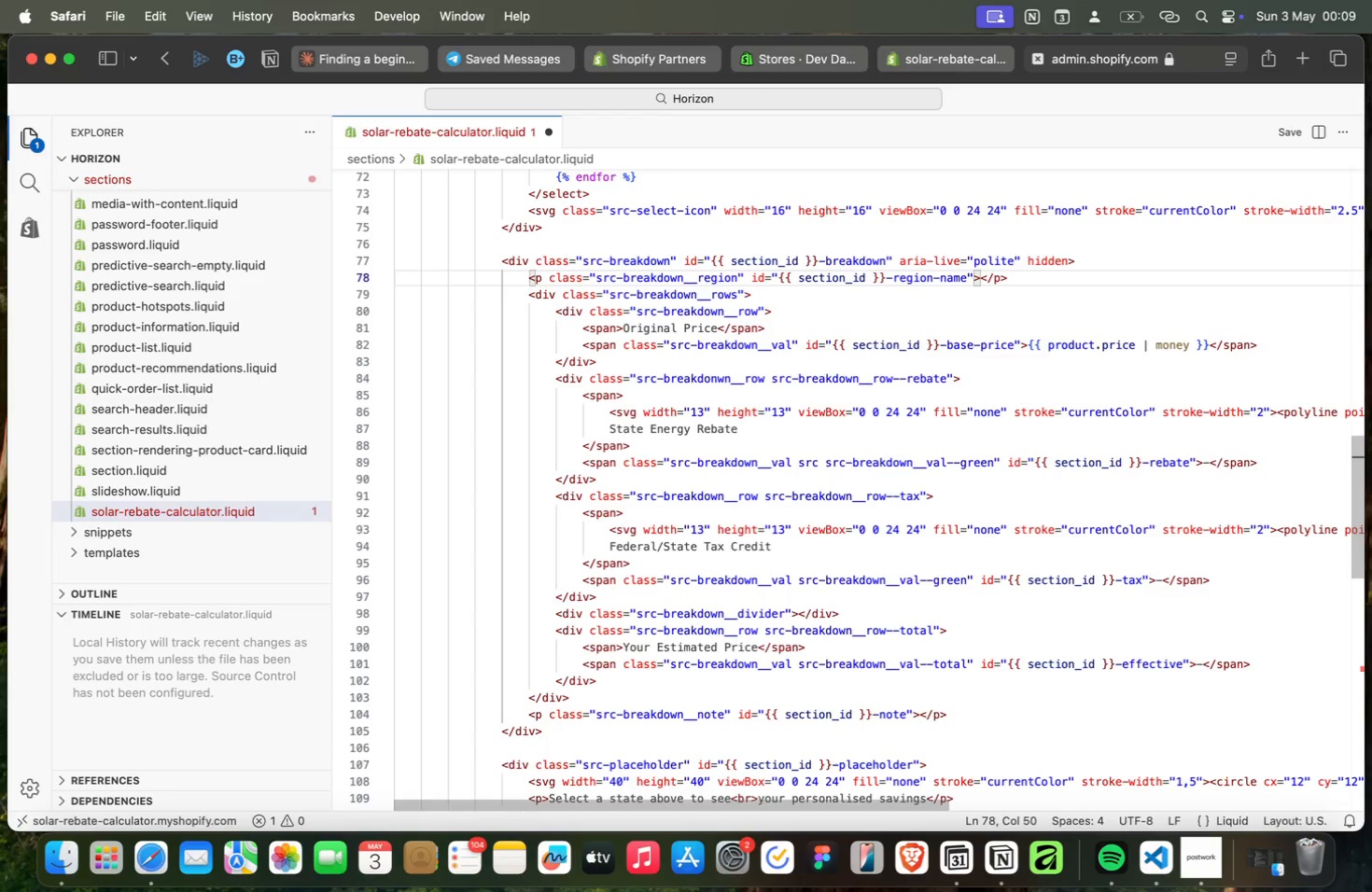 
key(ArrowLeft)
 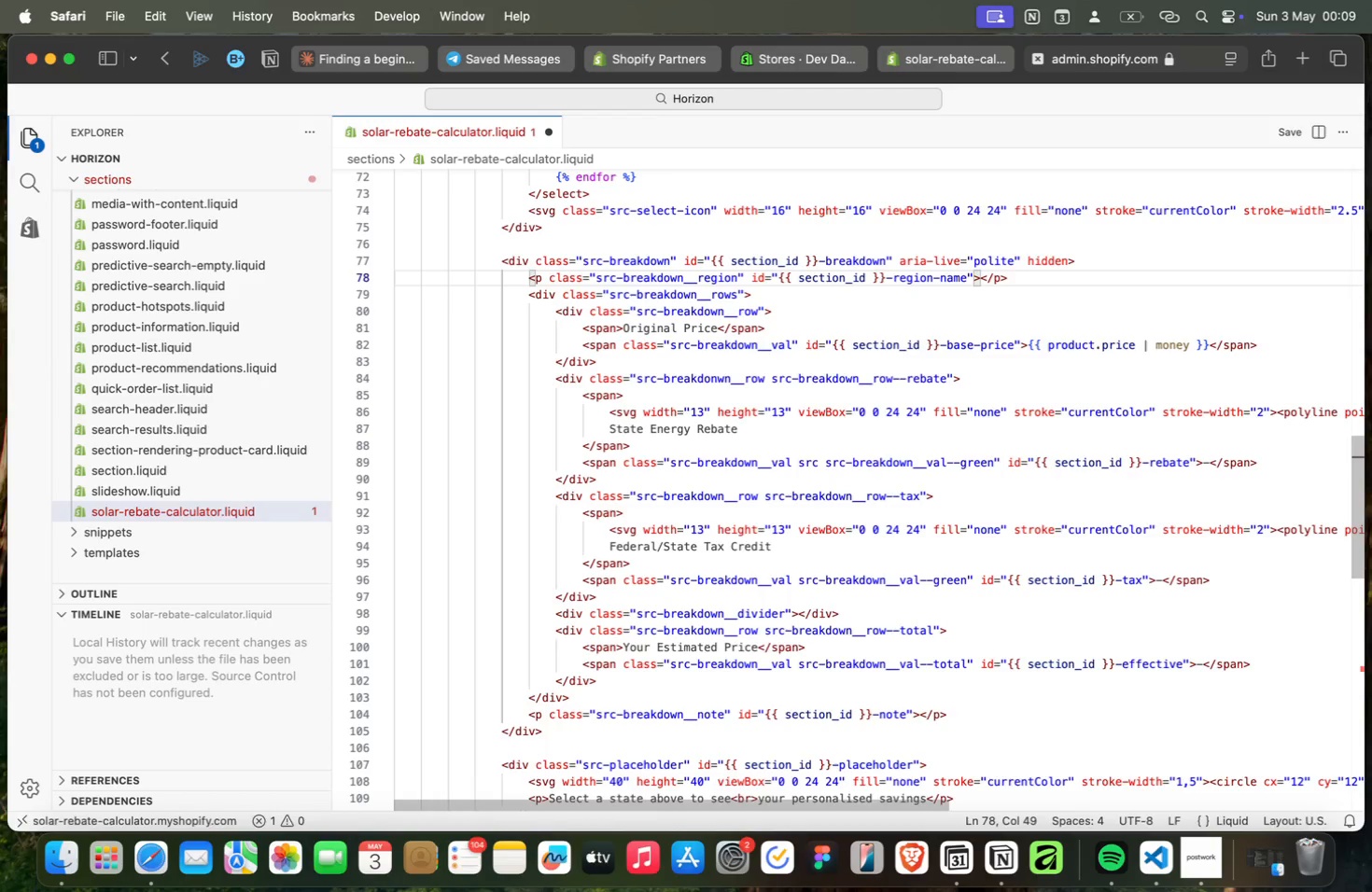 
key(ArrowLeft)
 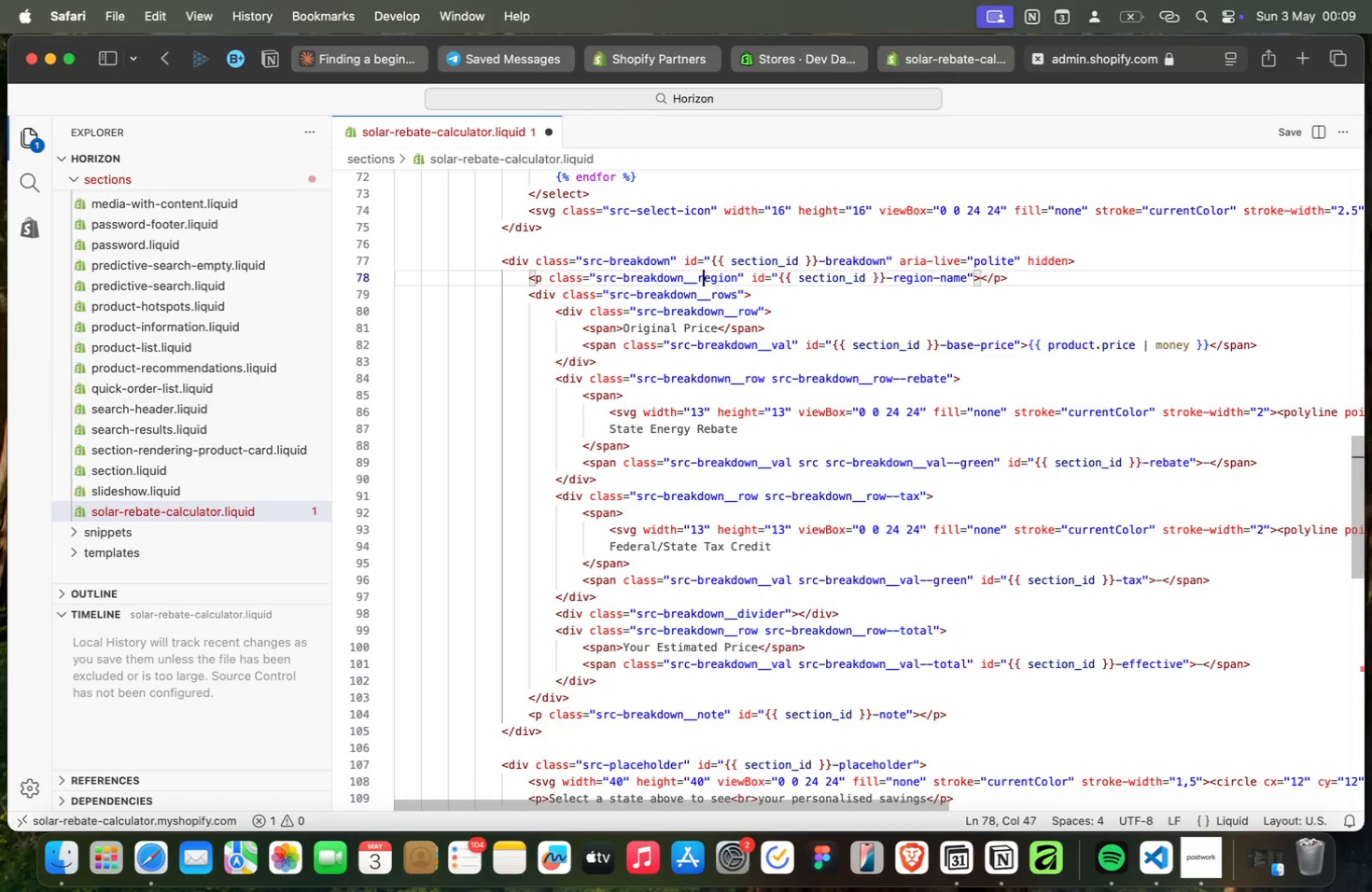 
key(ArrowLeft)
 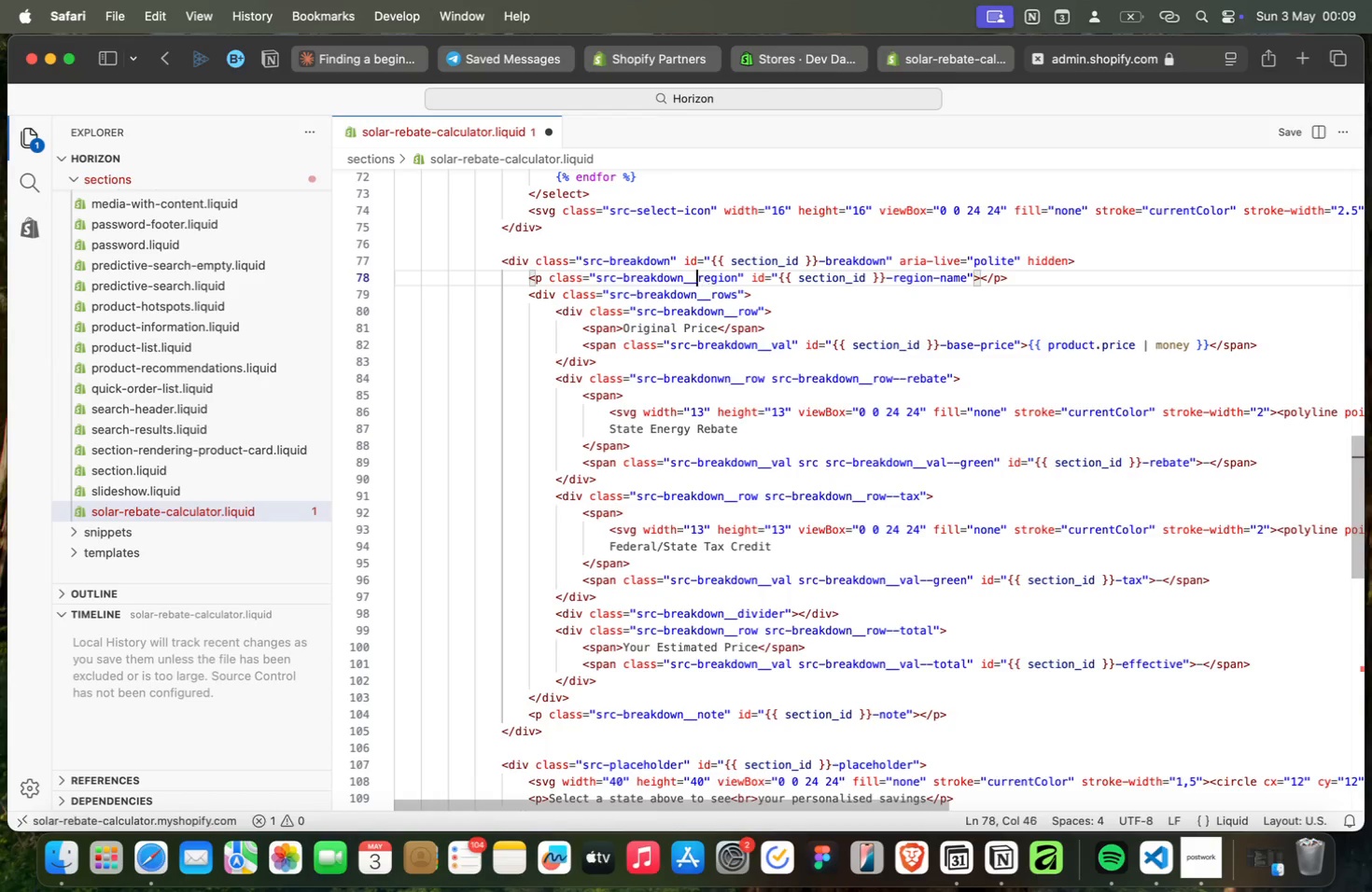 
key(ArrowLeft)
 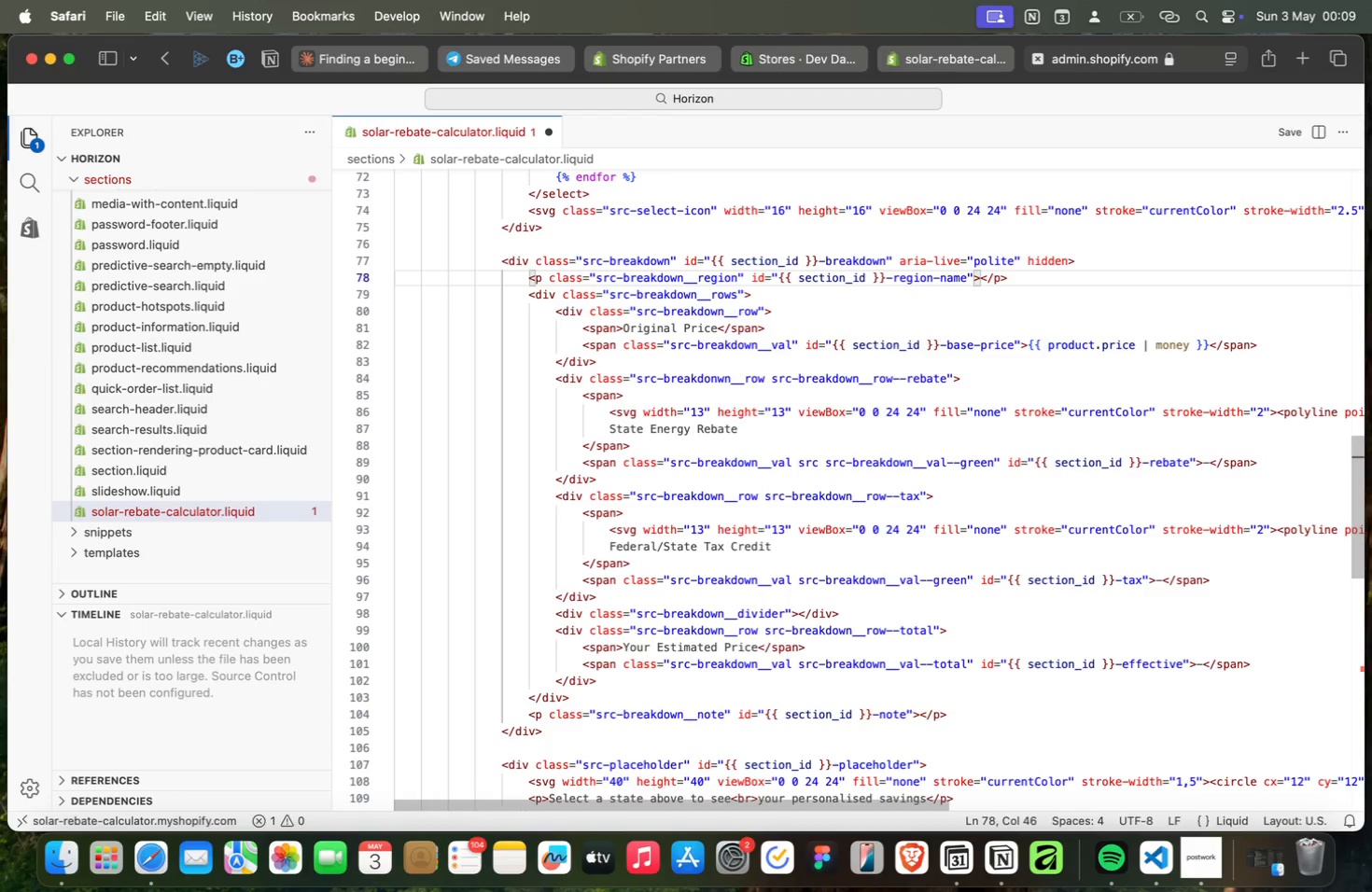 
wait(10.49)
 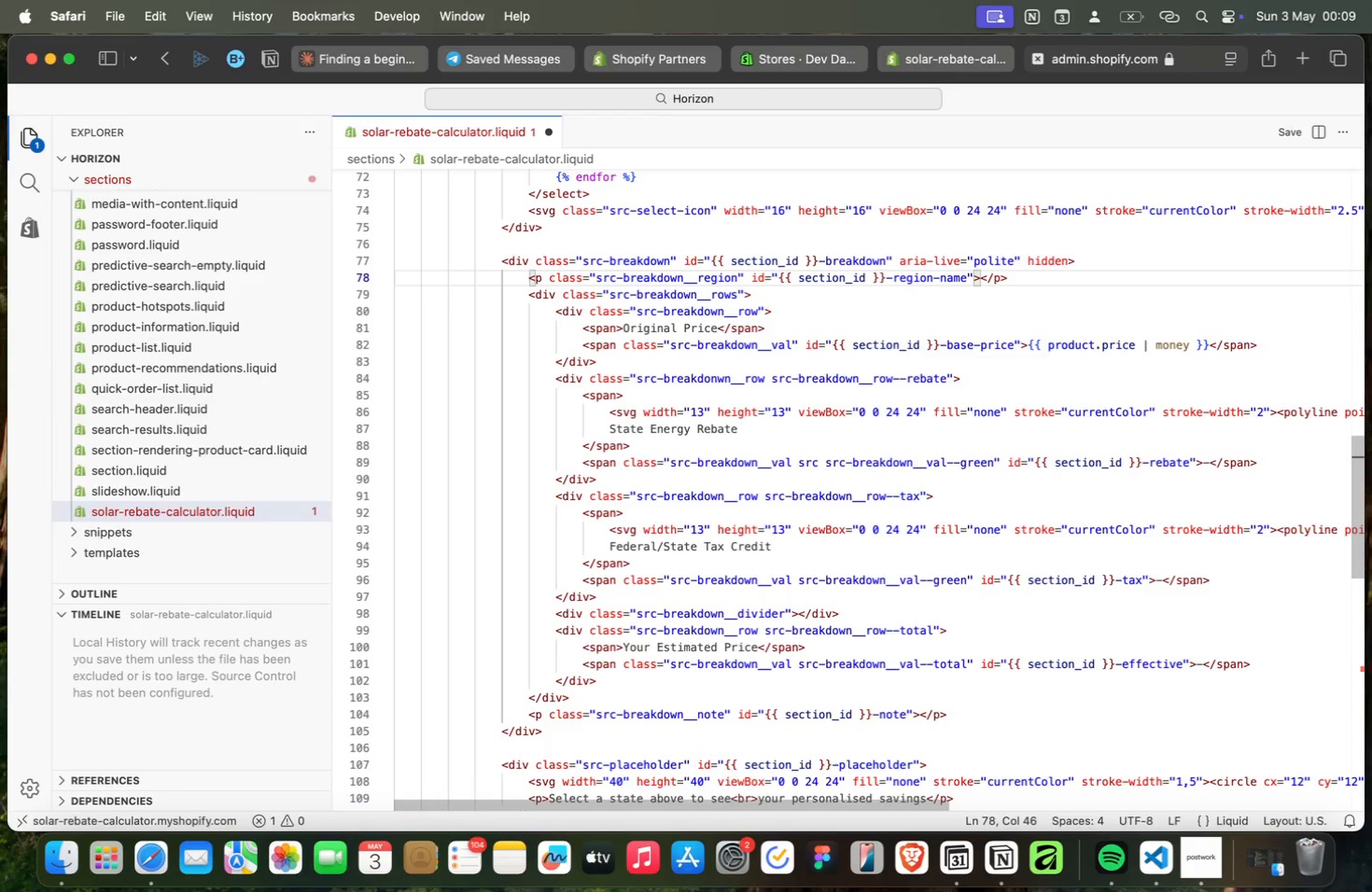 
key(ArrowLeft)
 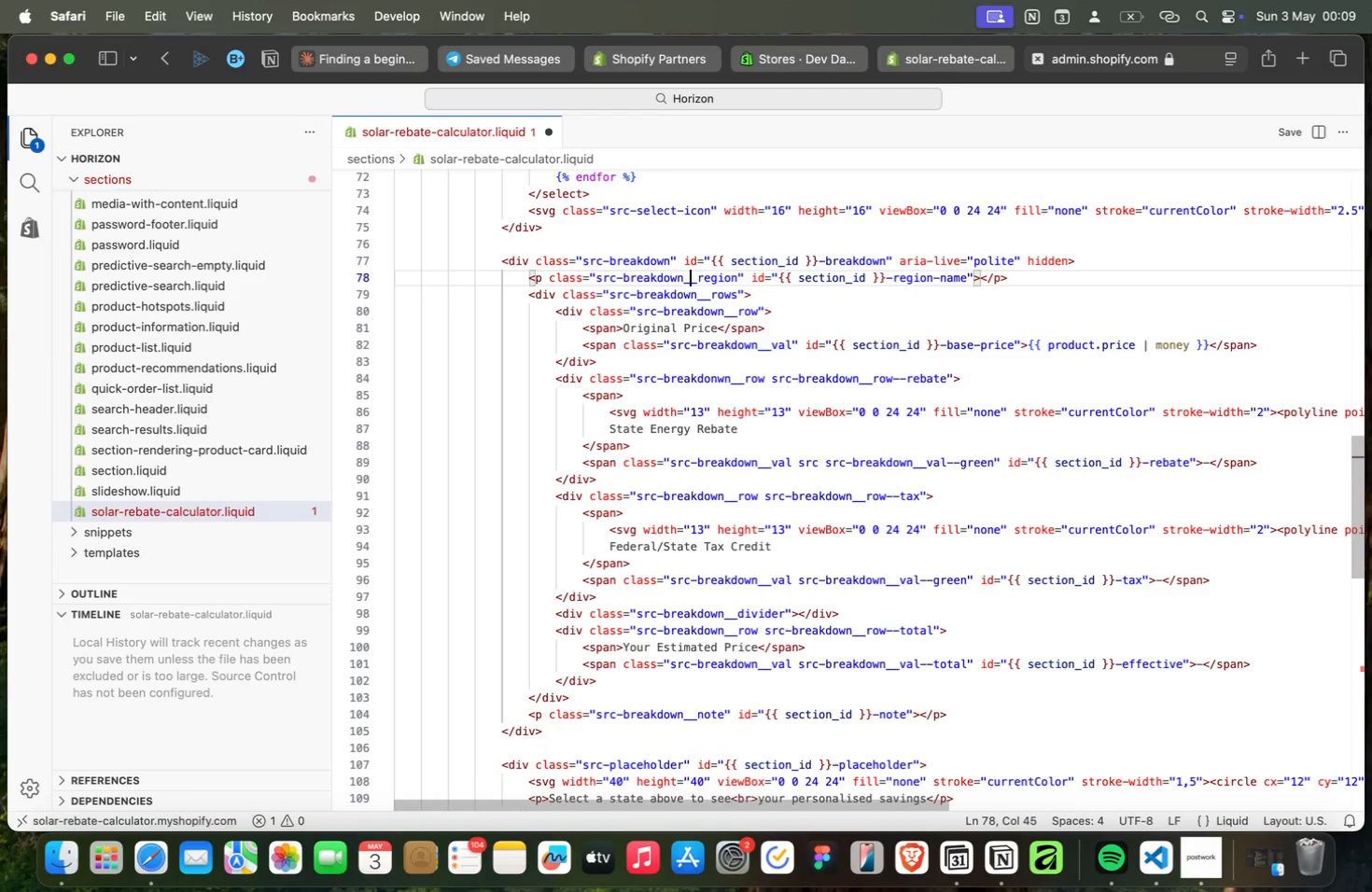 
key(ArrowLeft)
 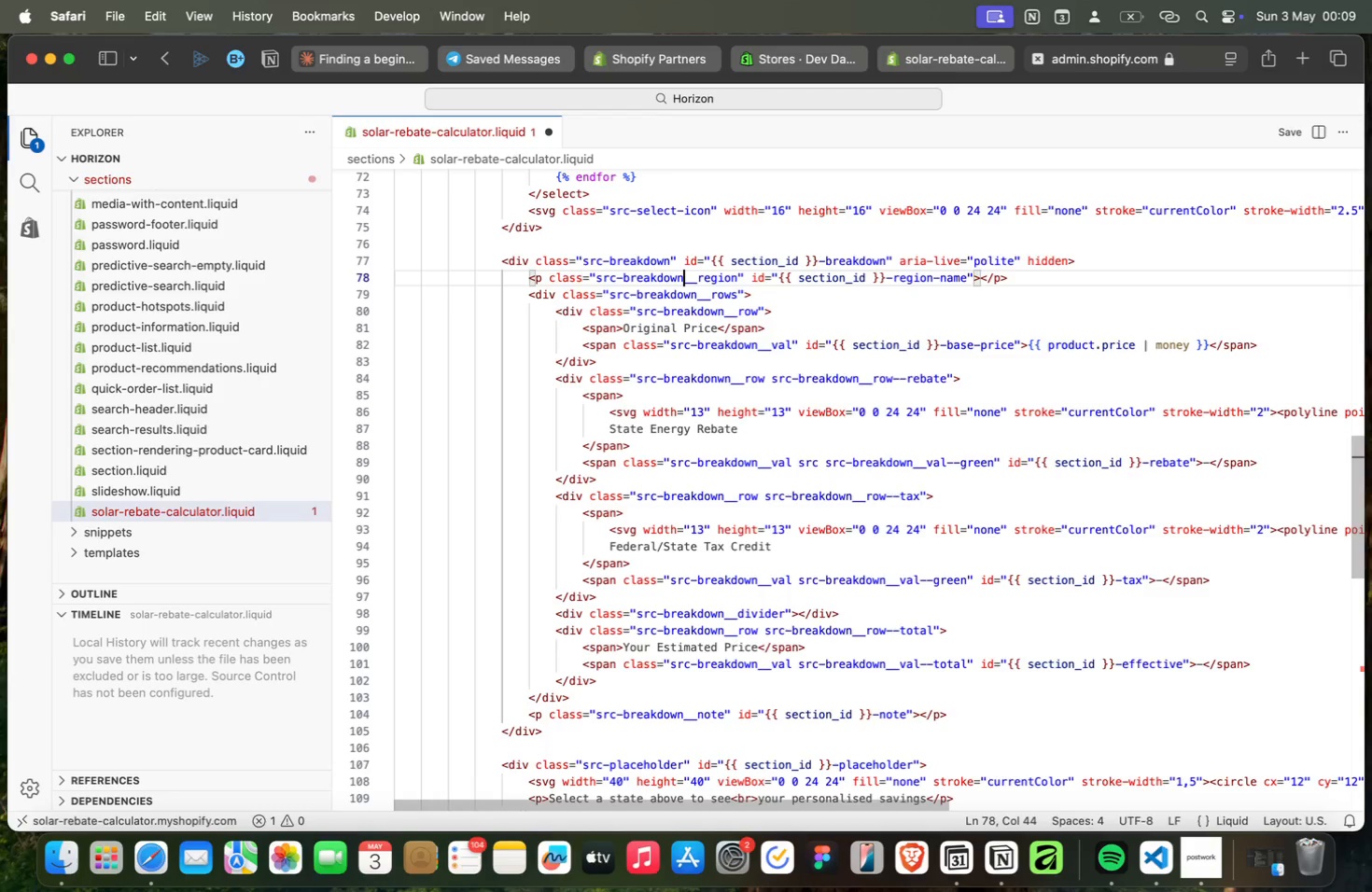 
key(ArrowLeft)
 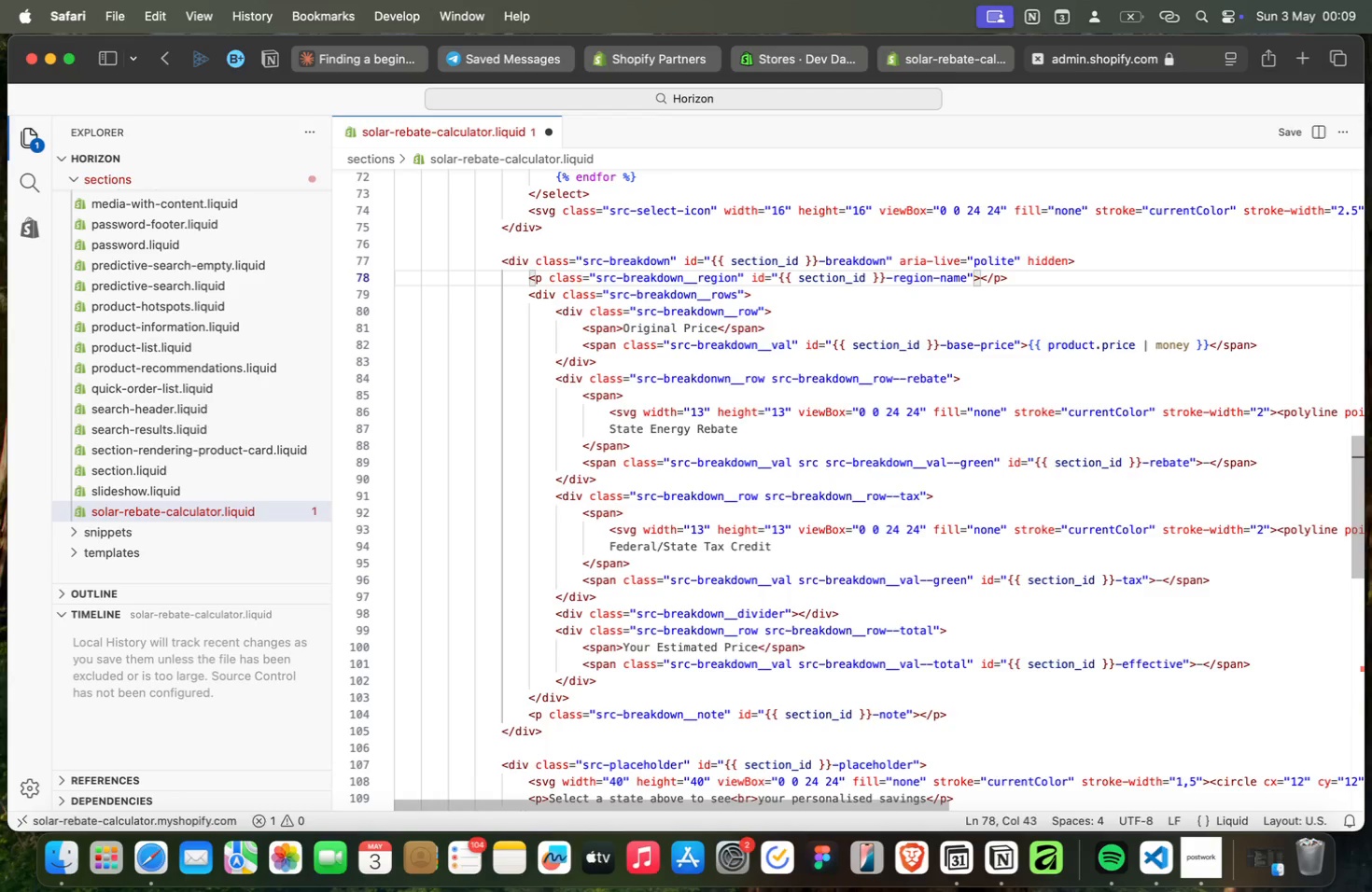 
key(ArrowLeft)
 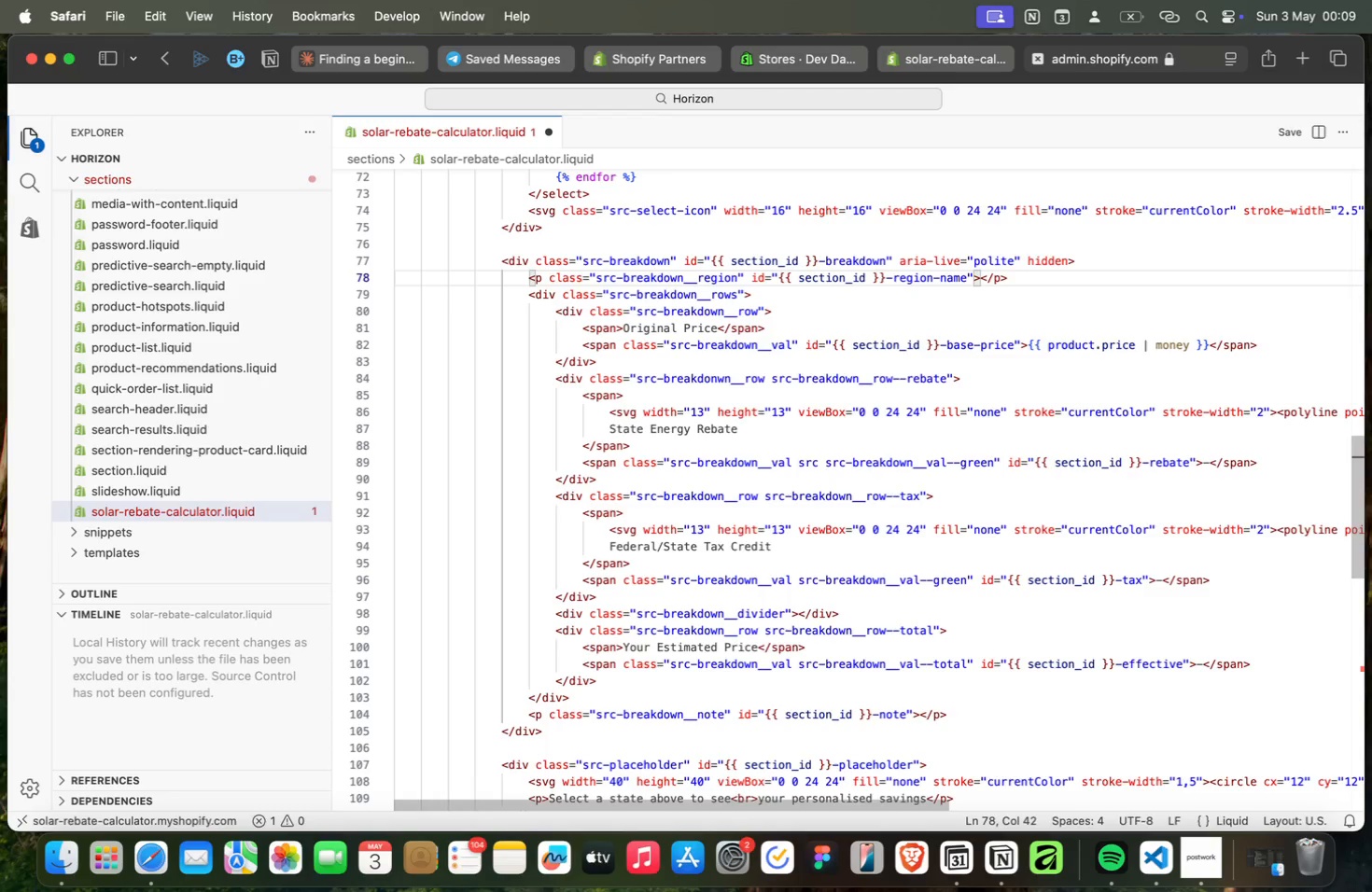 
key(ArrowLeft)
 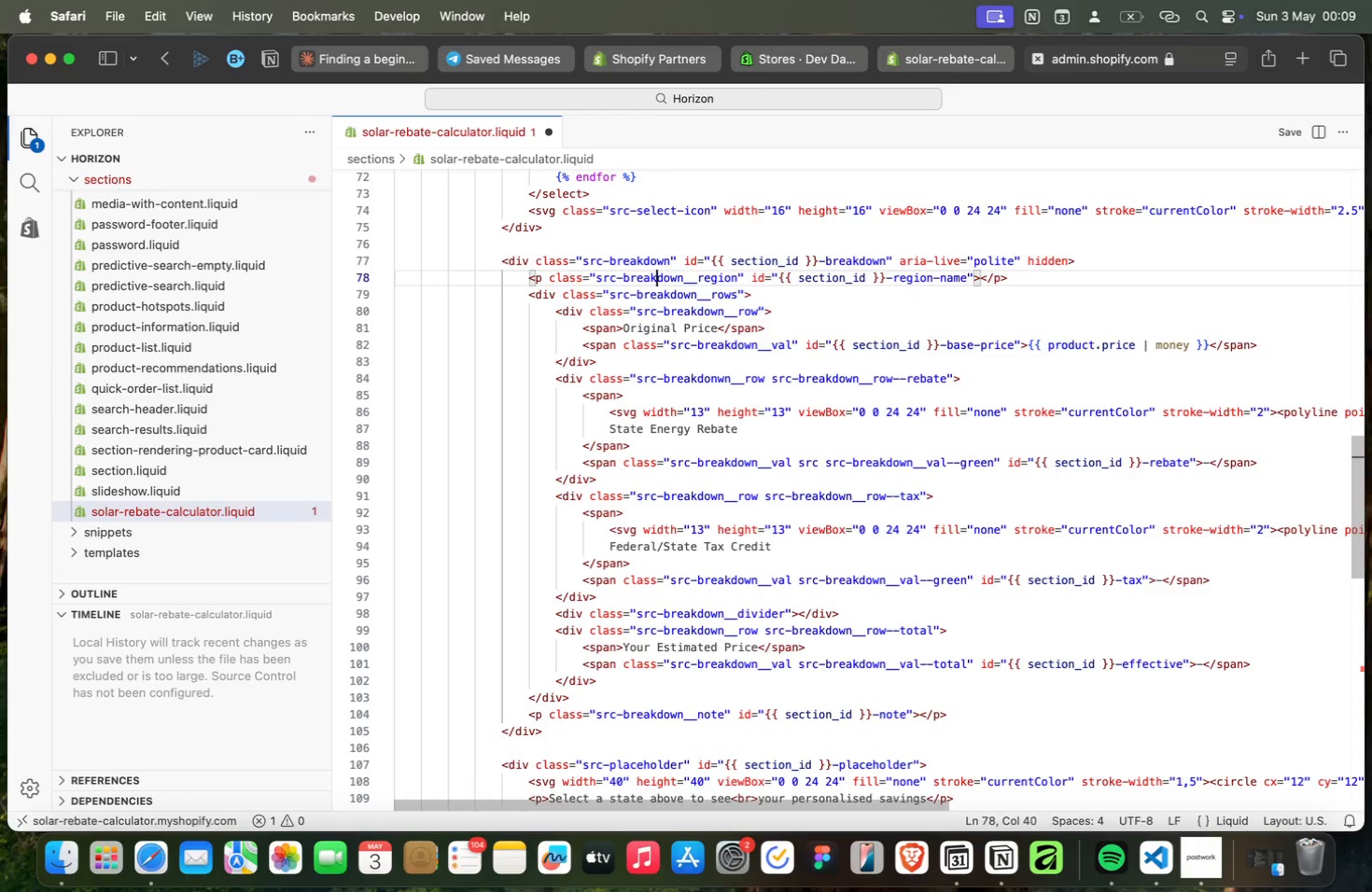 
key(ArrowLeft)
 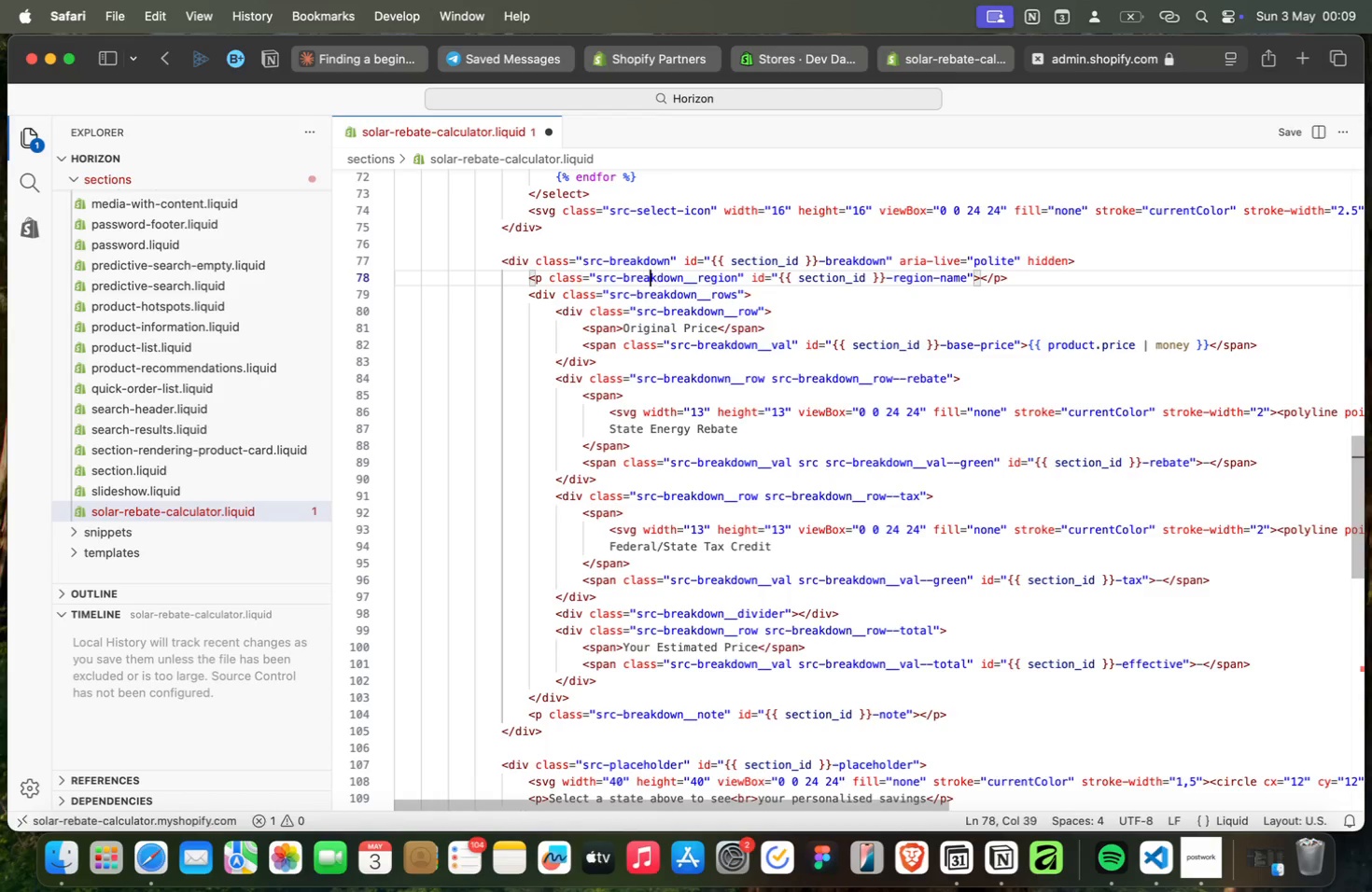 
key(ArrowLeft)
 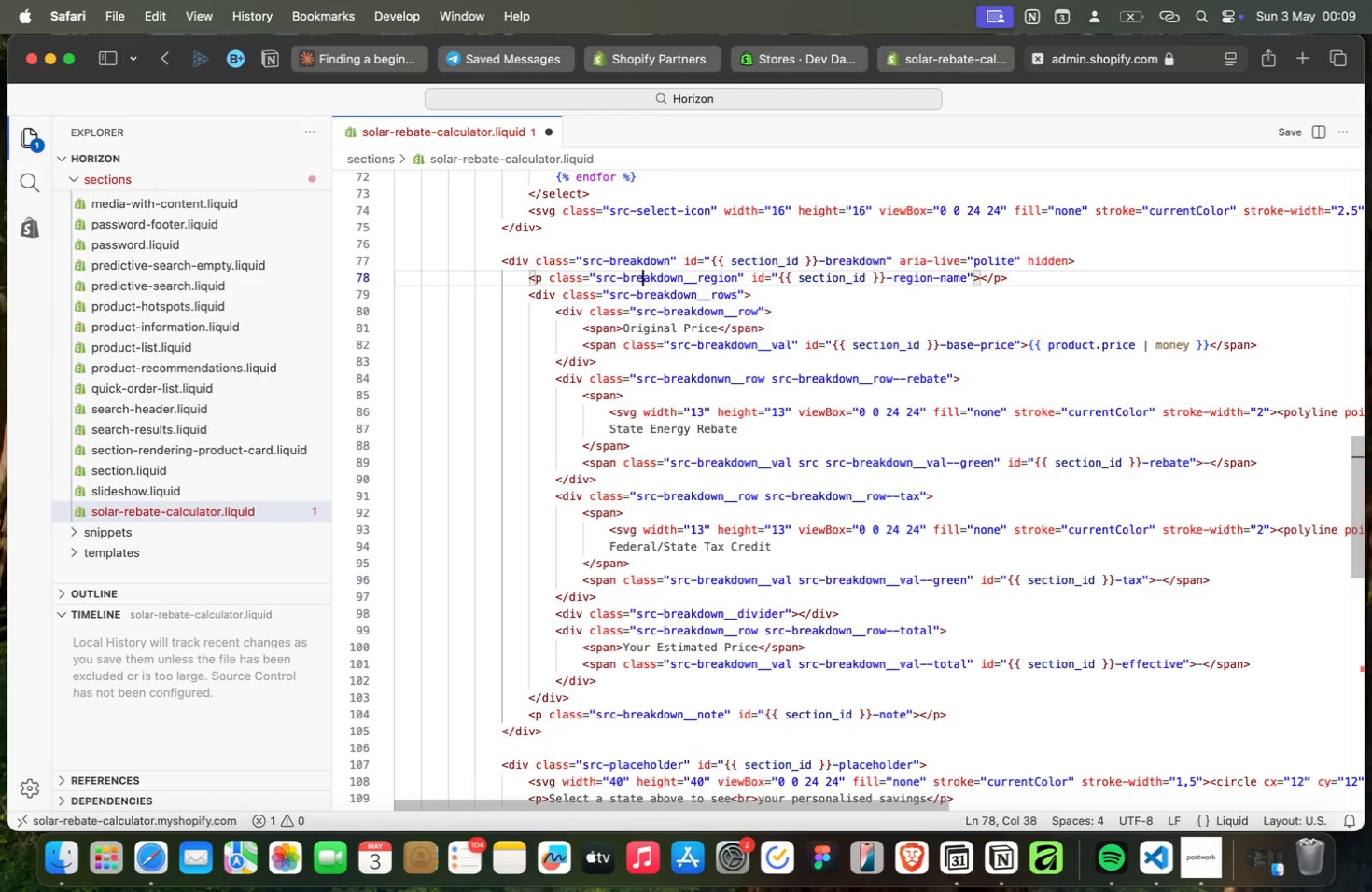 
key(ArrowLeft)
 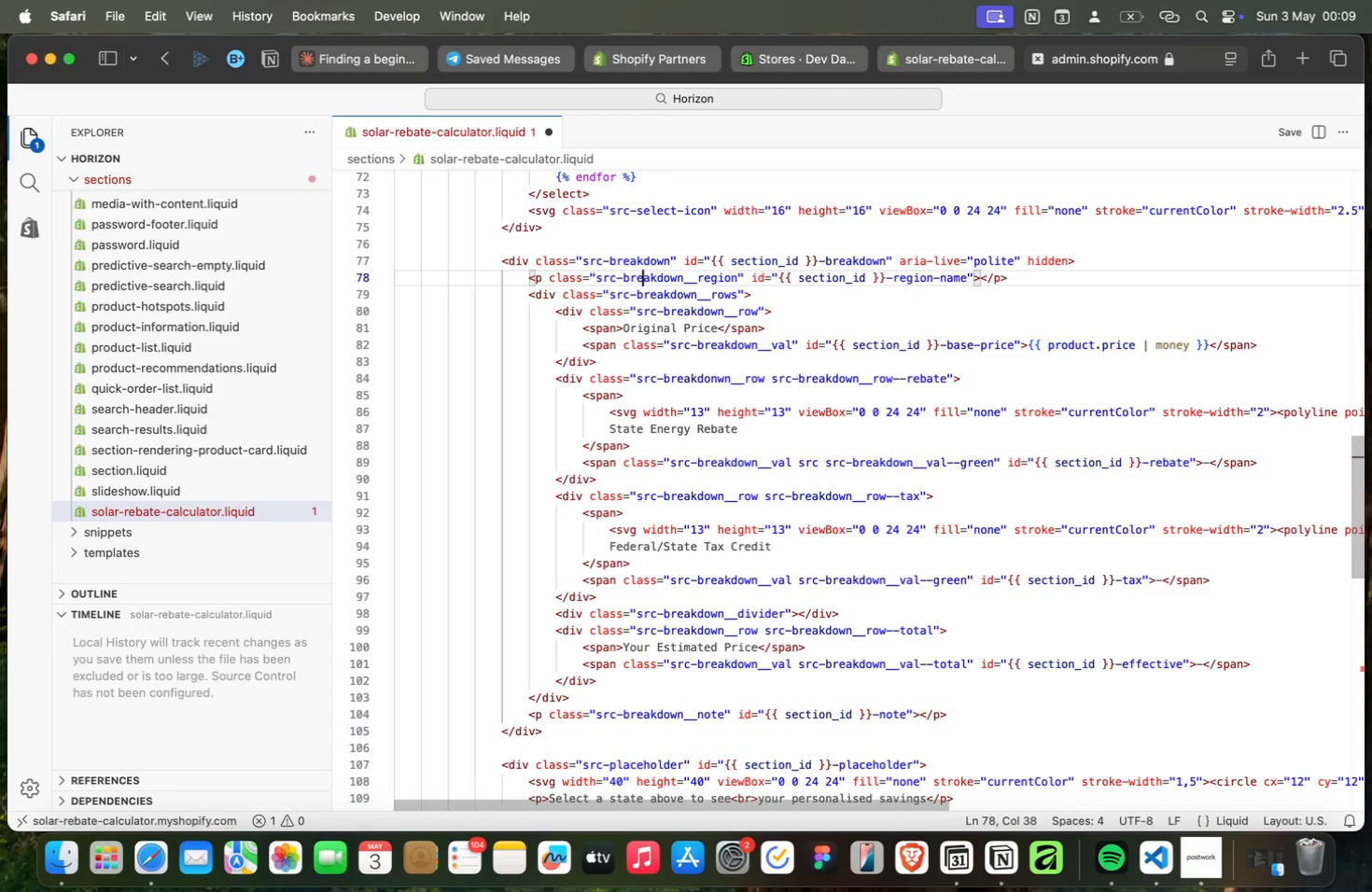 
key(ArrowLeft)
 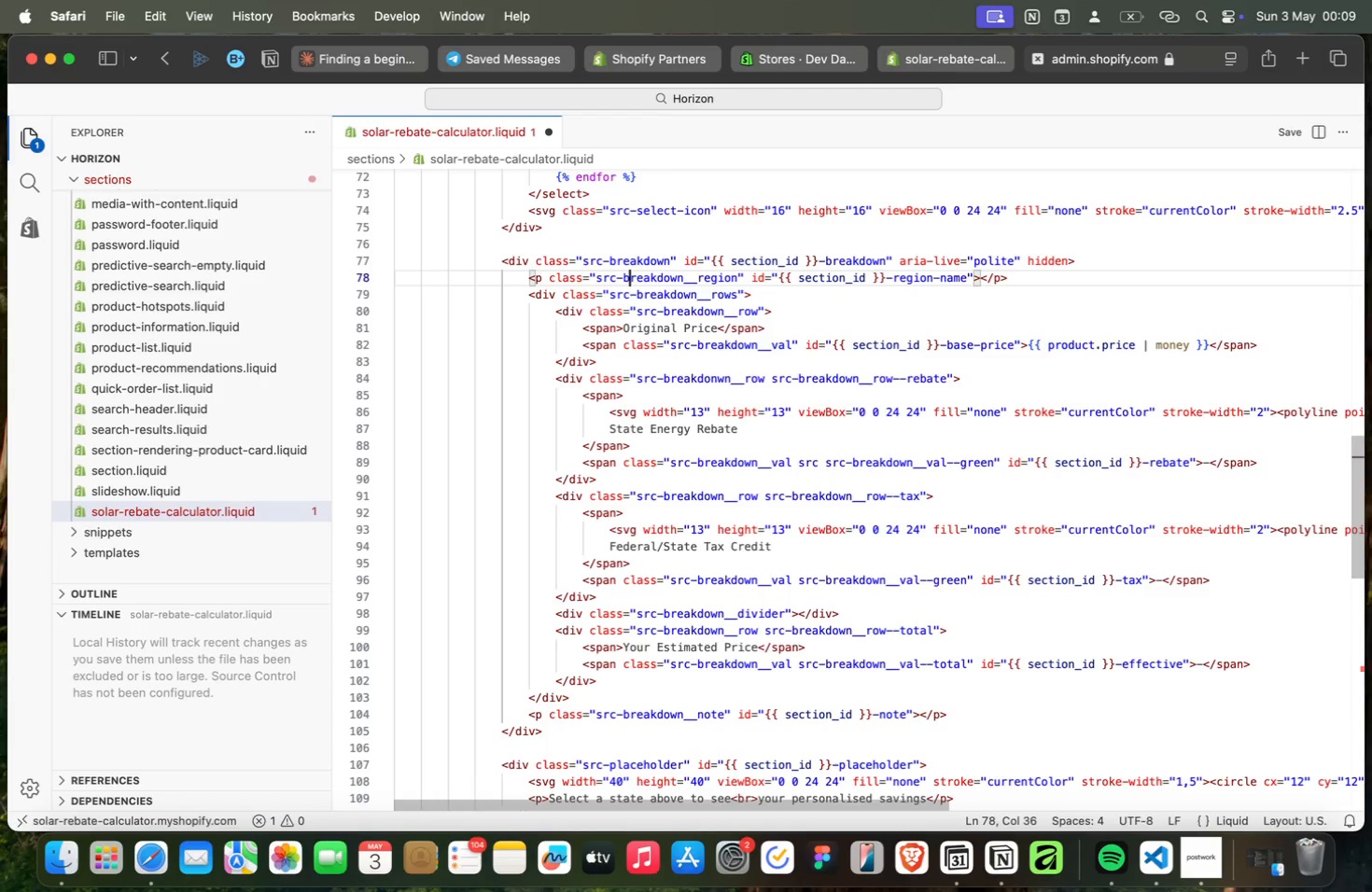 
key(ArrowLeft)
 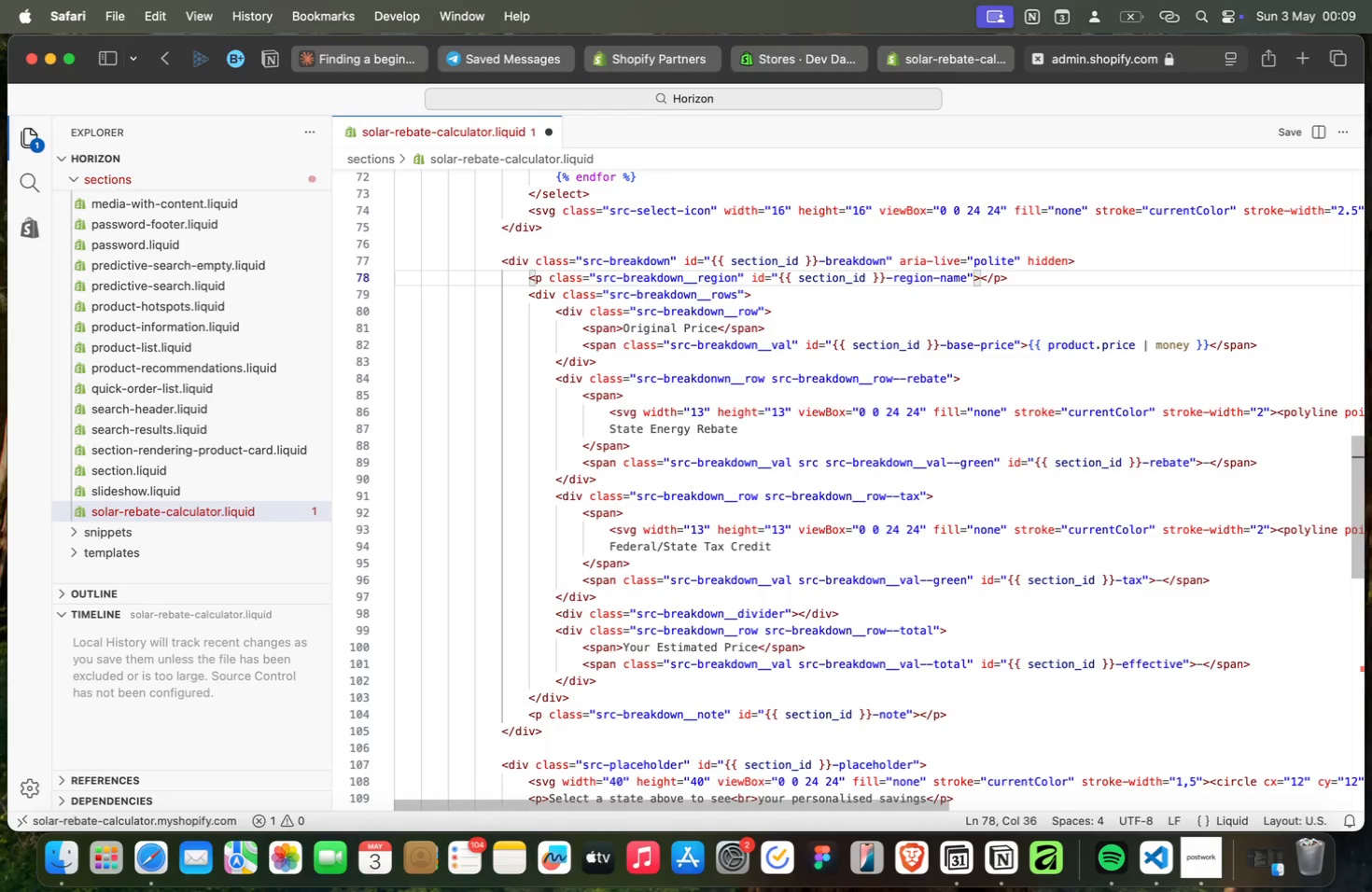 
key(ArrowLeft)
 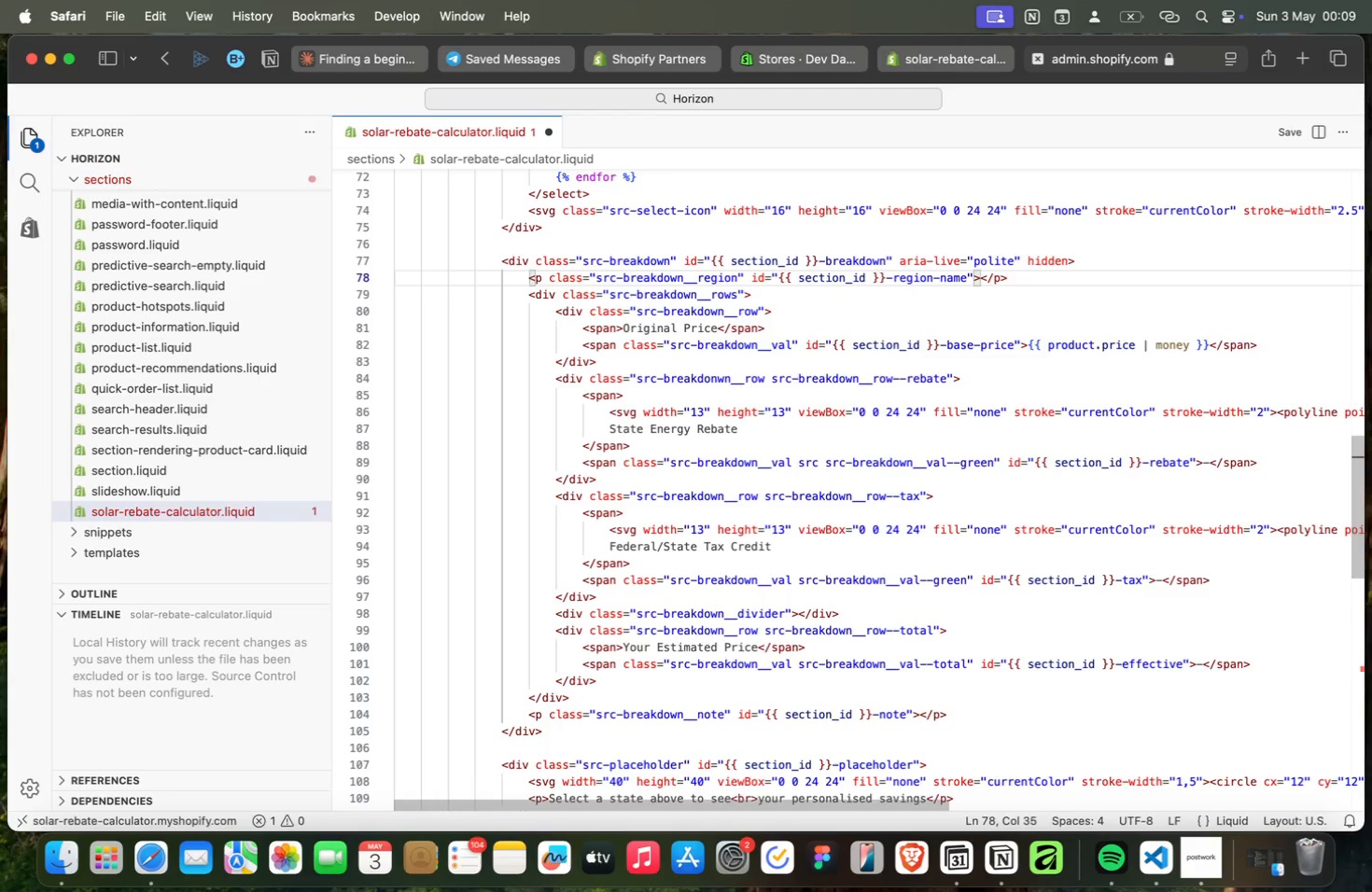 
key(ArrowRight)
 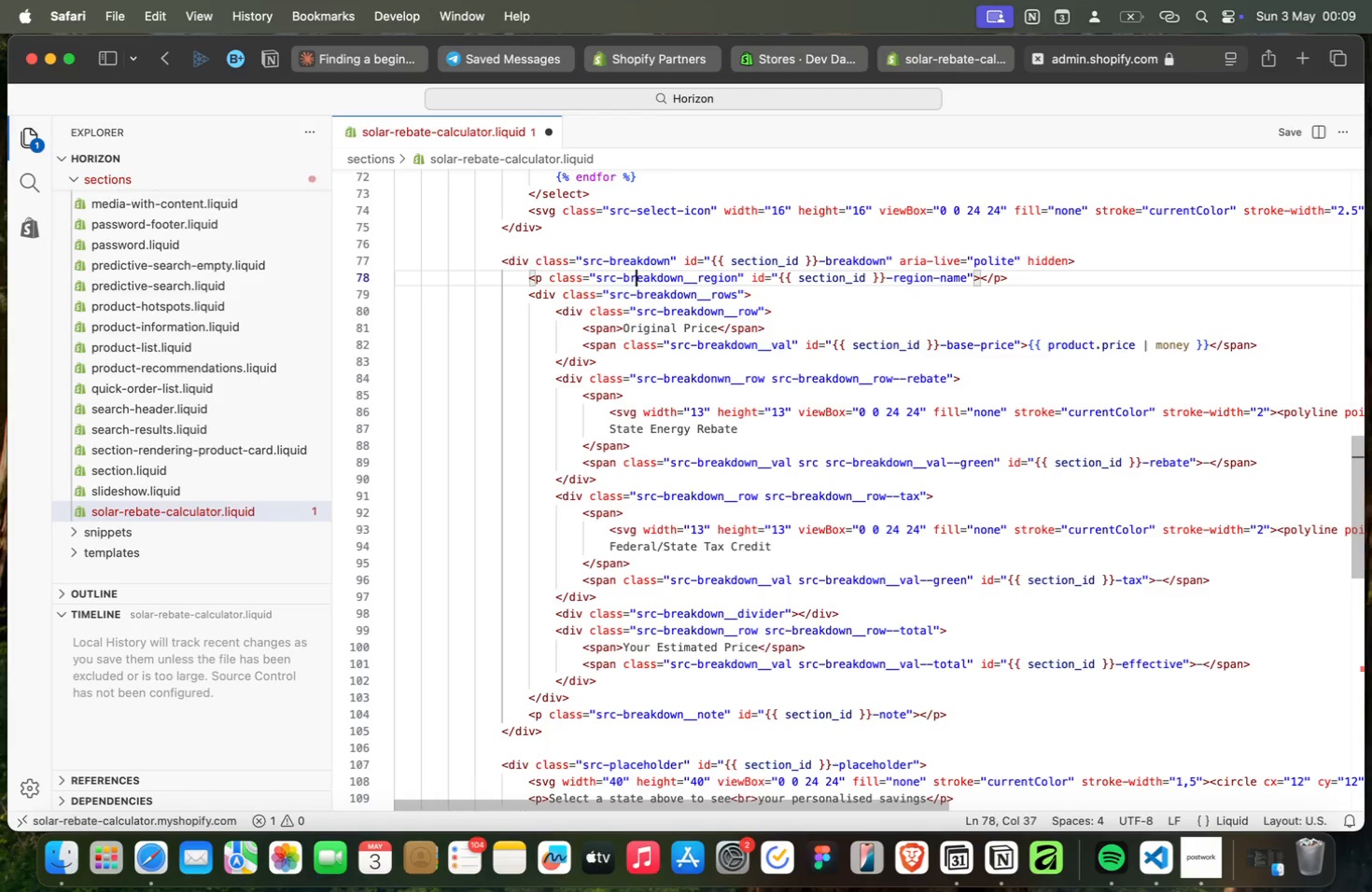 
key(ArrowRight)
 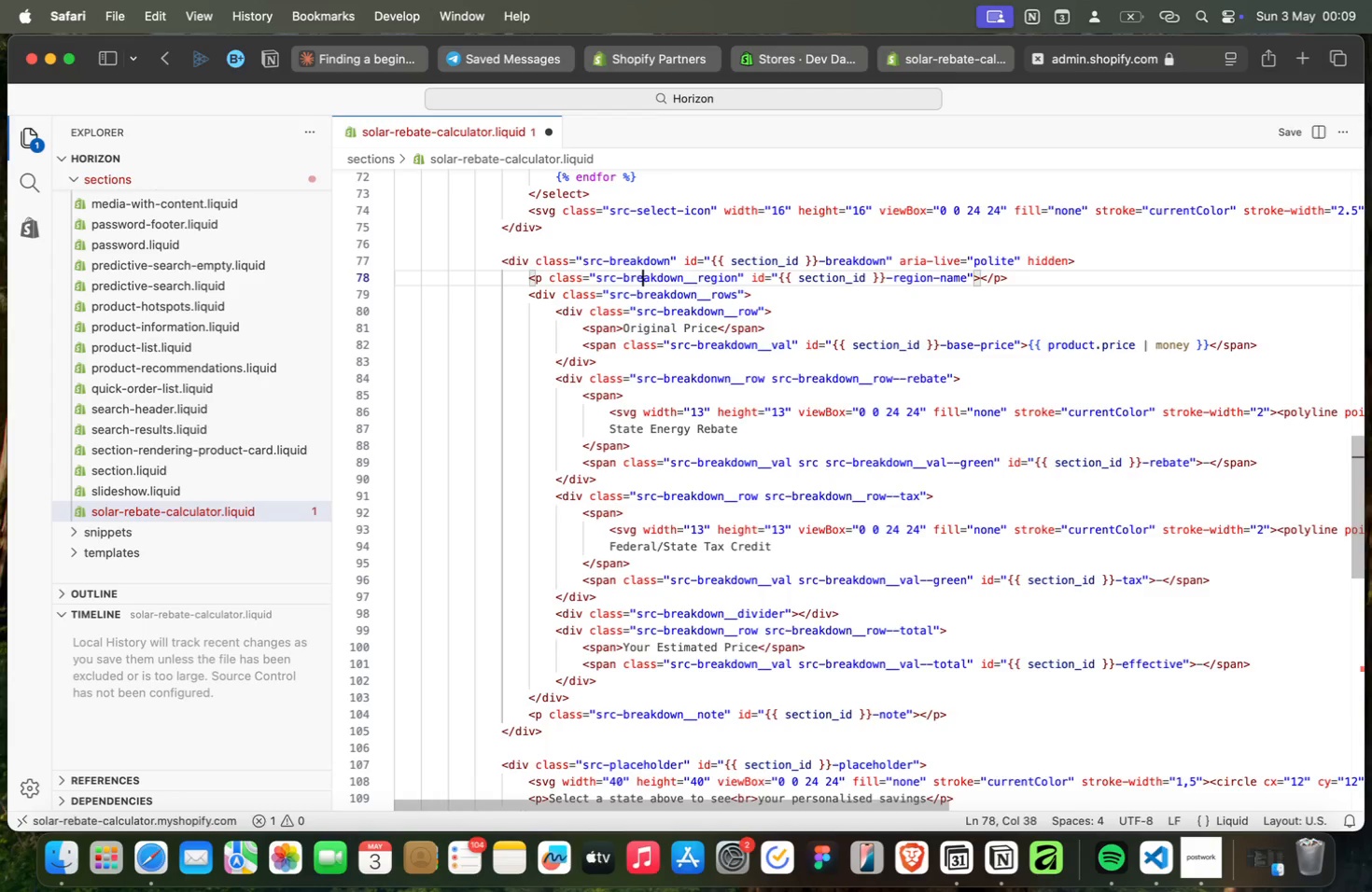 
key(ArrowRight)
 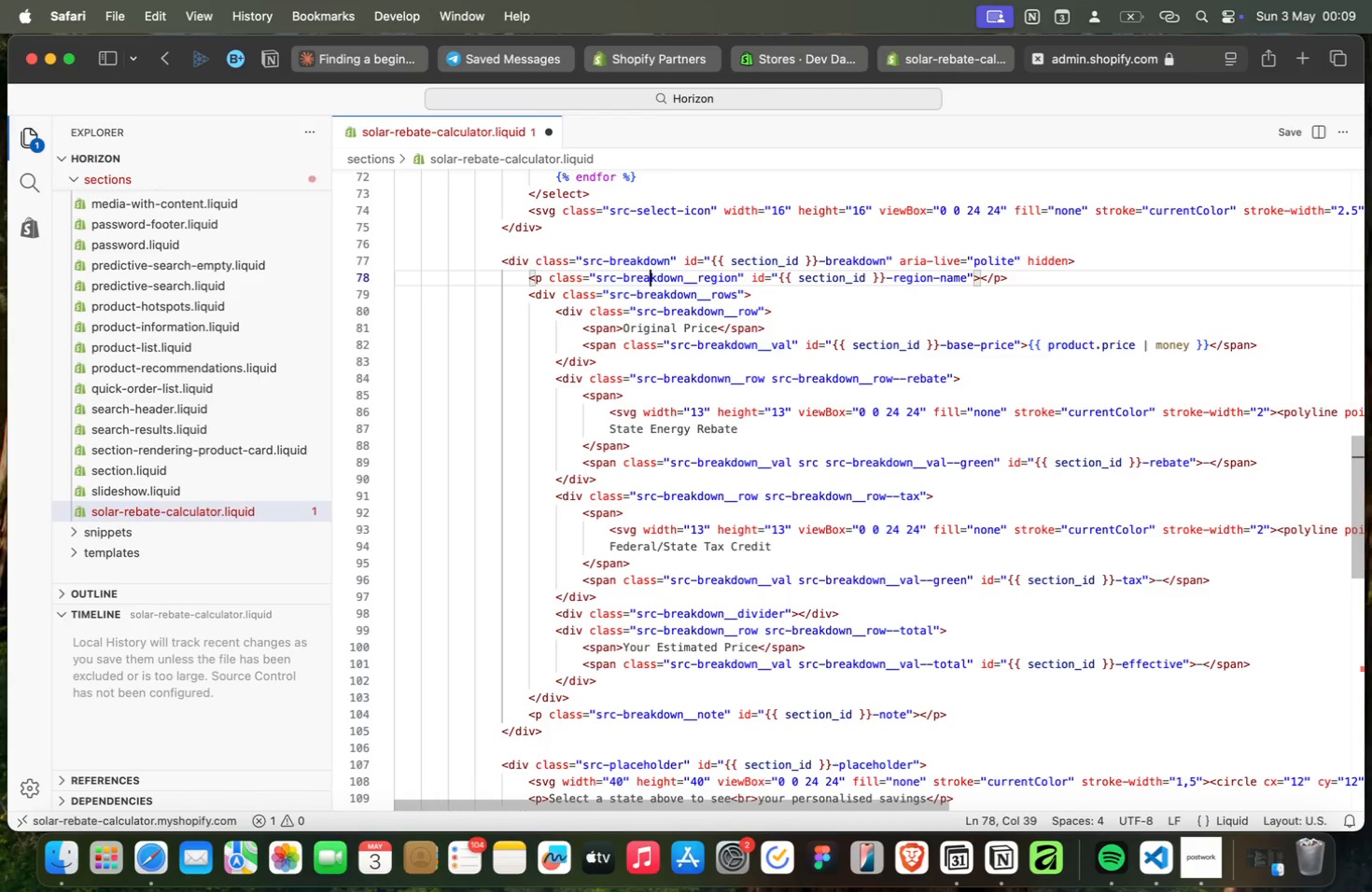 
key(ArrowRight)
 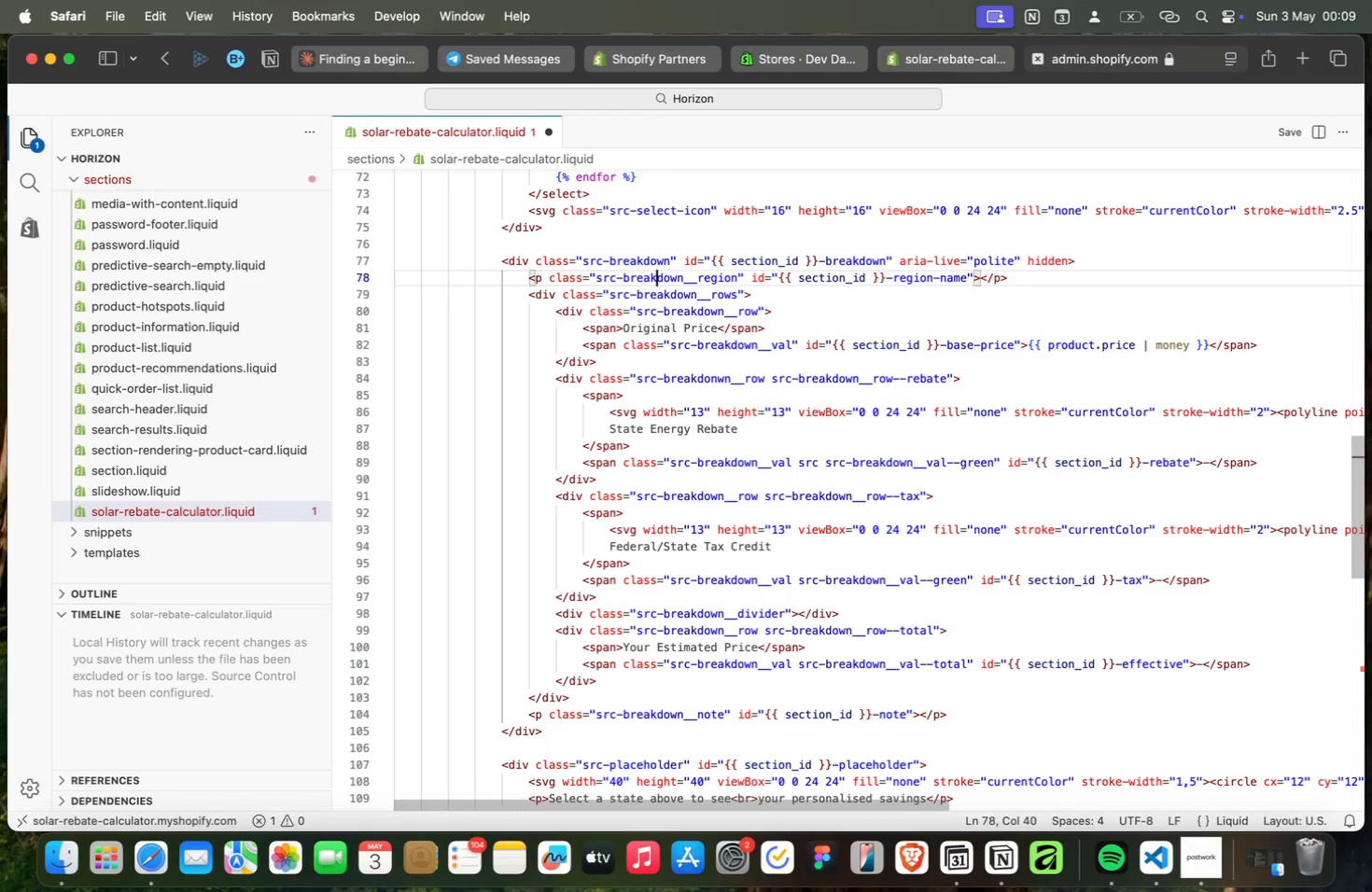 
key(ArrowRight)
 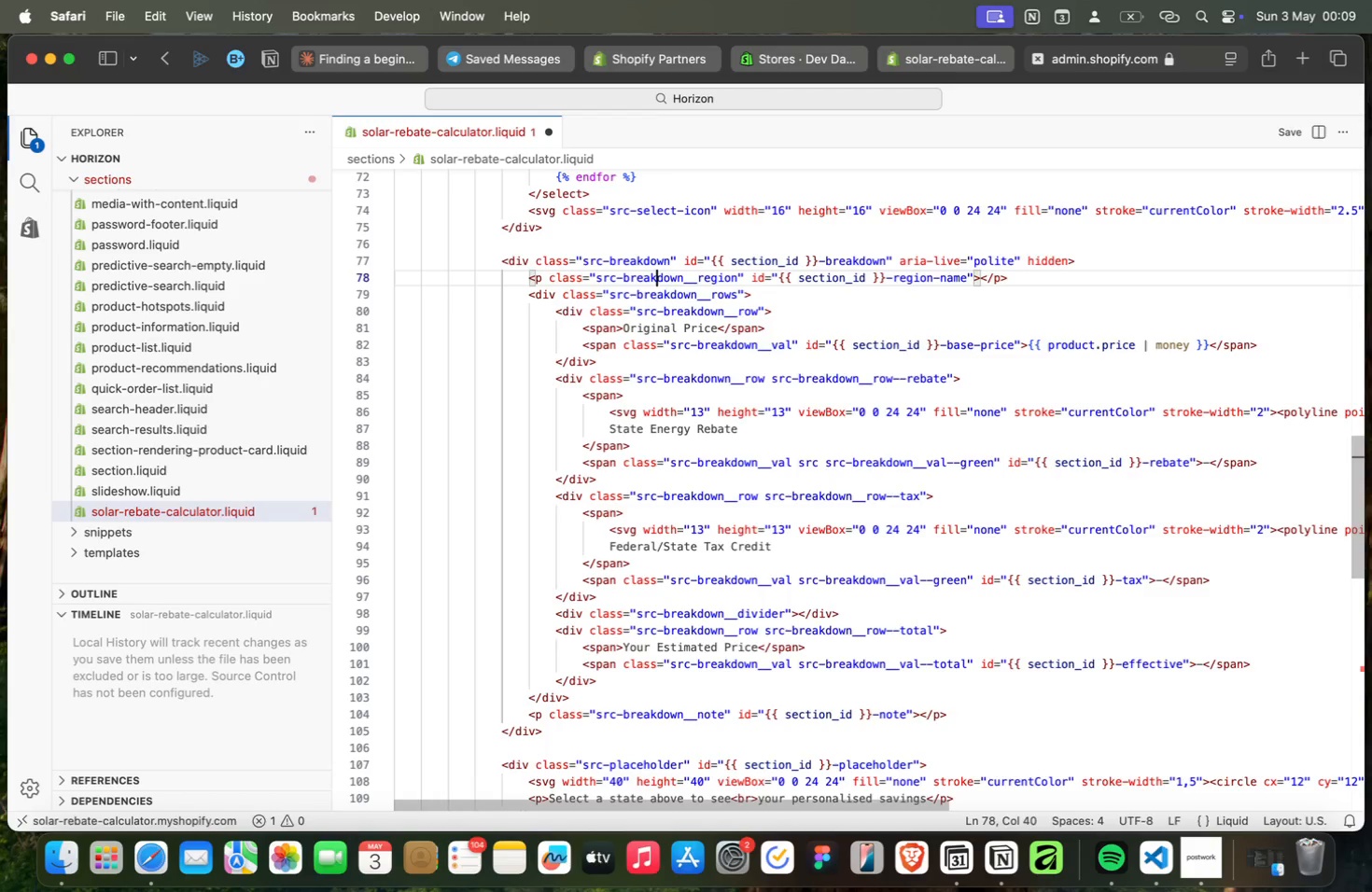 
key(ArrowRight)
 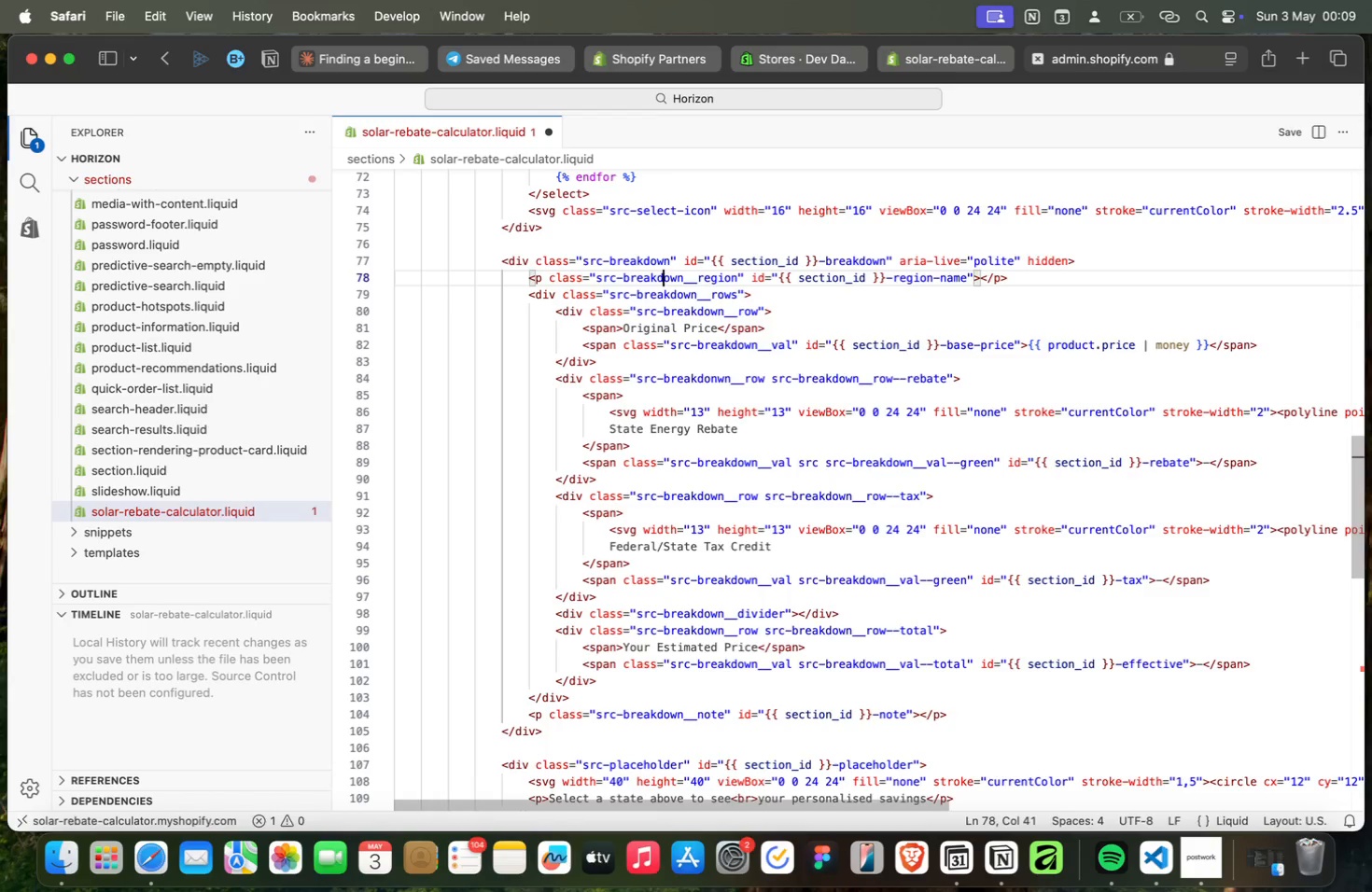 
key(ArrowRight)
 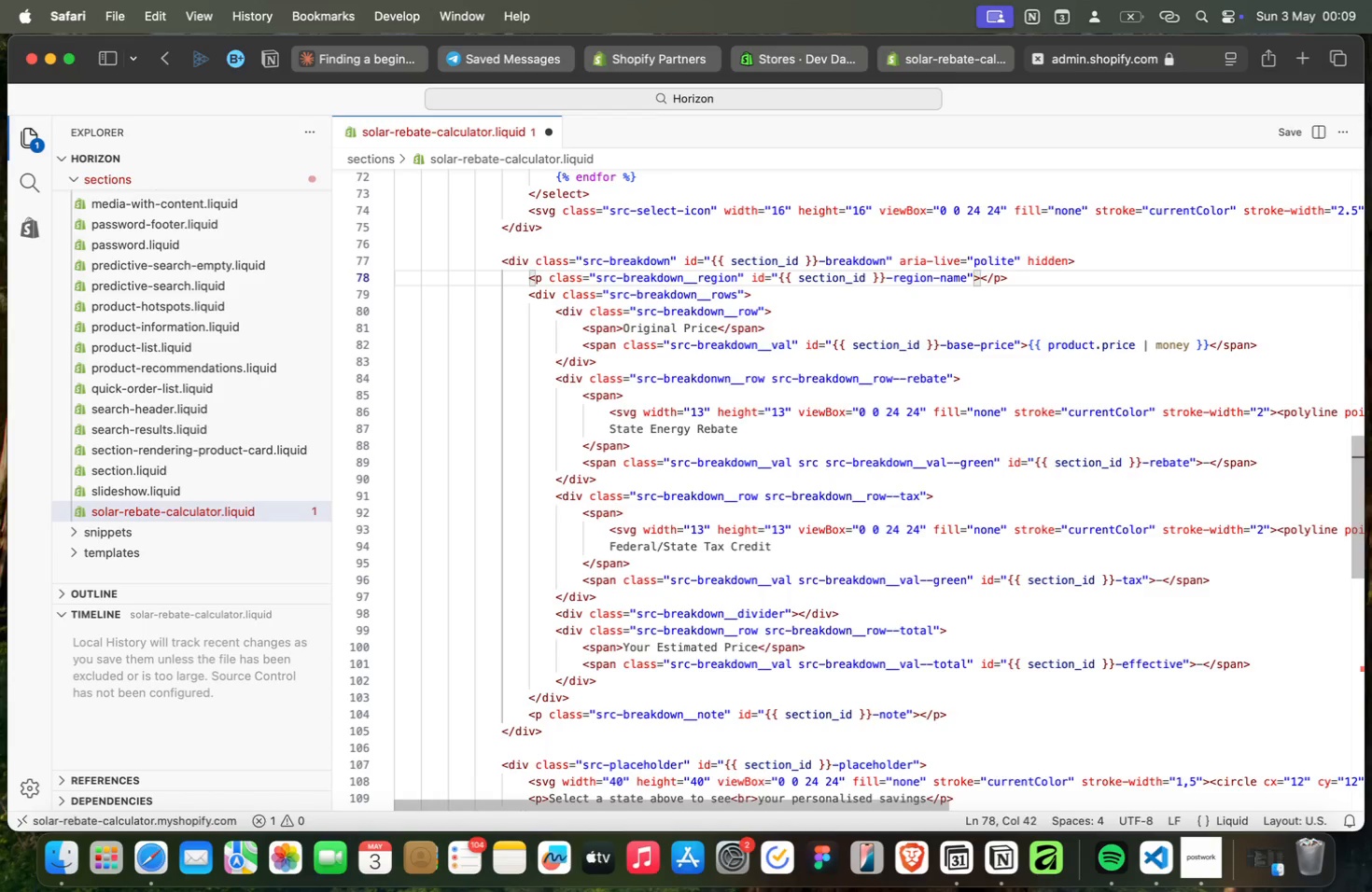 
key(ArrowRight)
 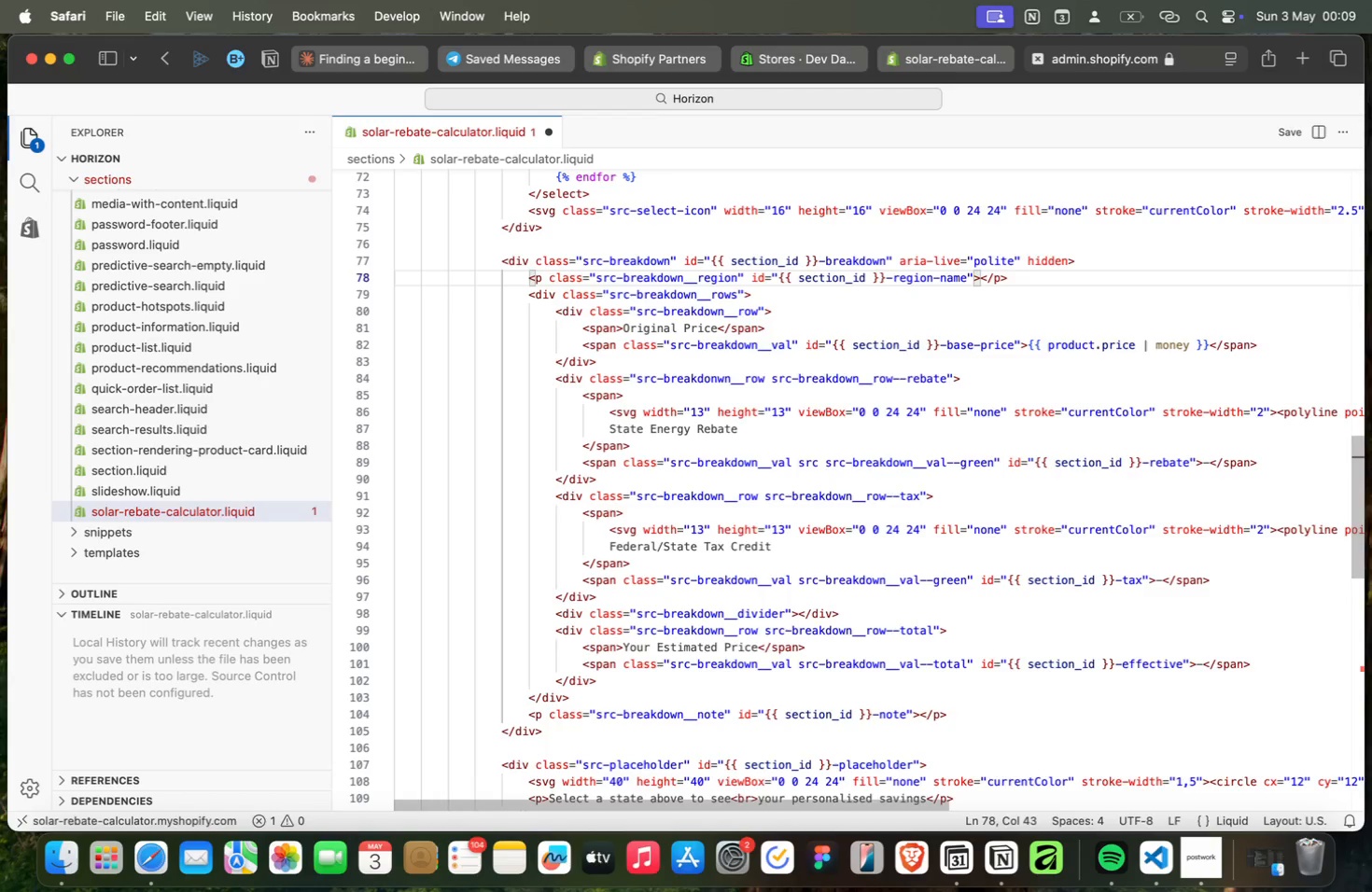 
key(ArrowRight)
 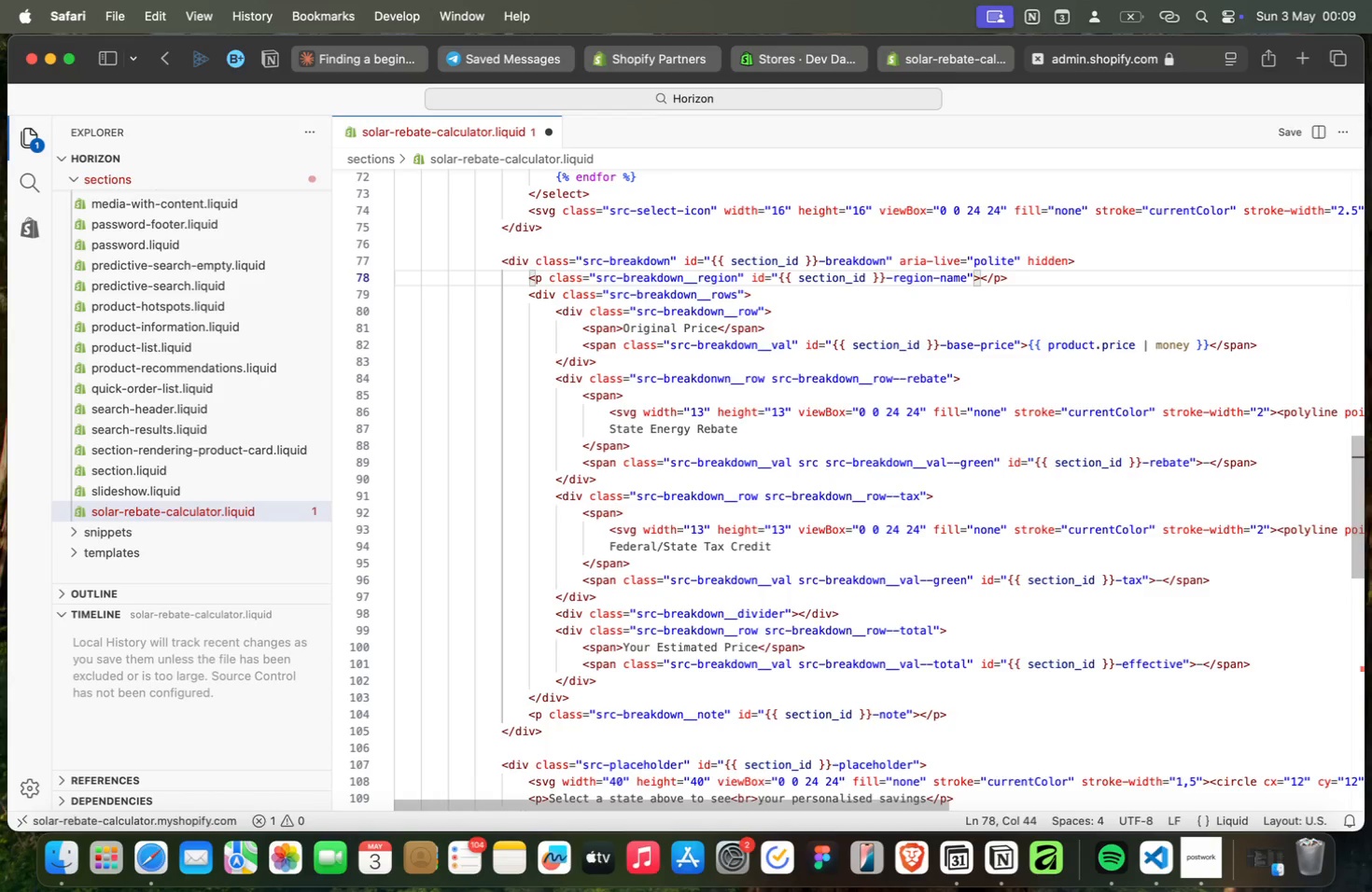 
key(ArrowRight)
 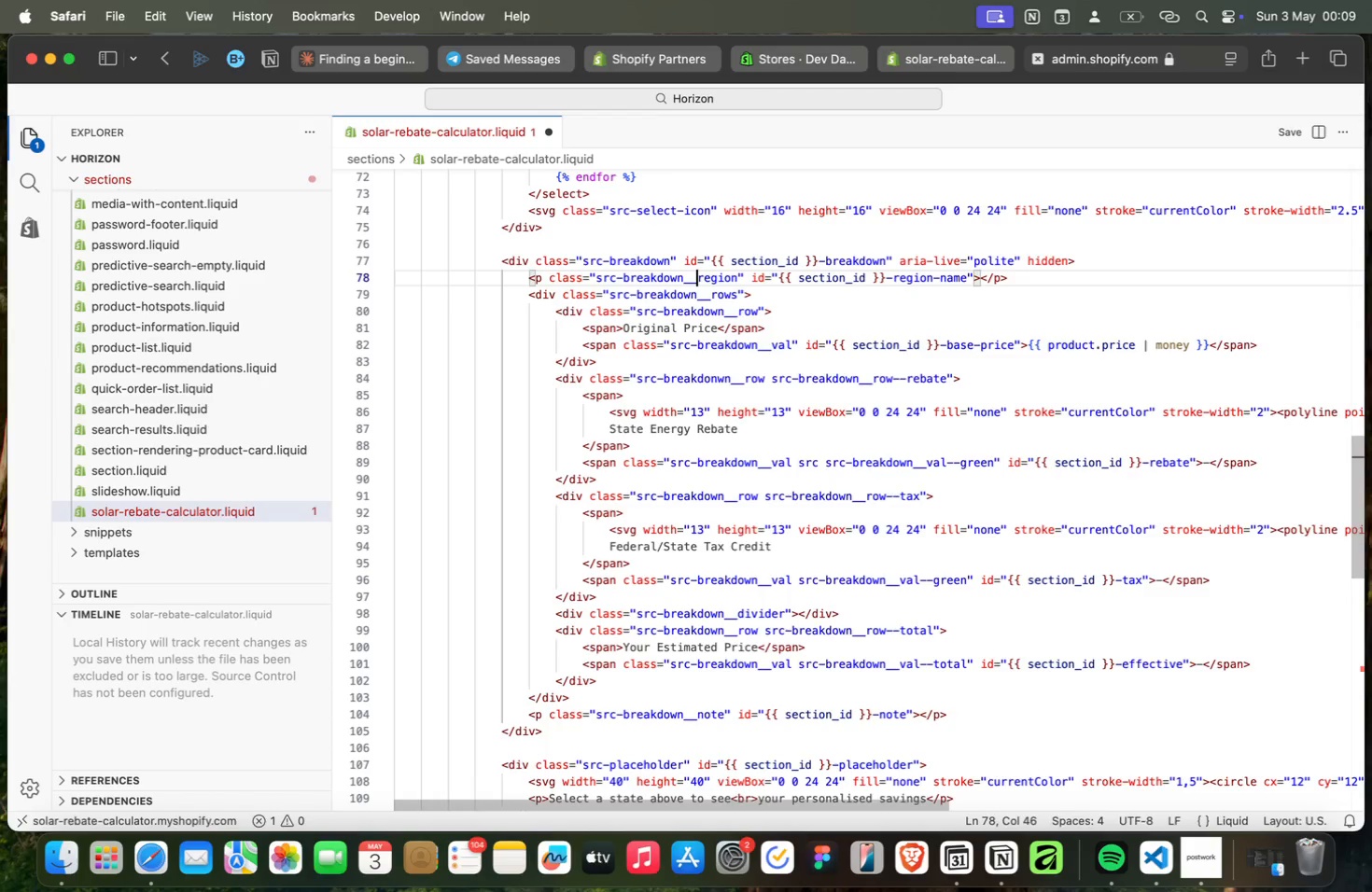 
key(ArrowRight)
 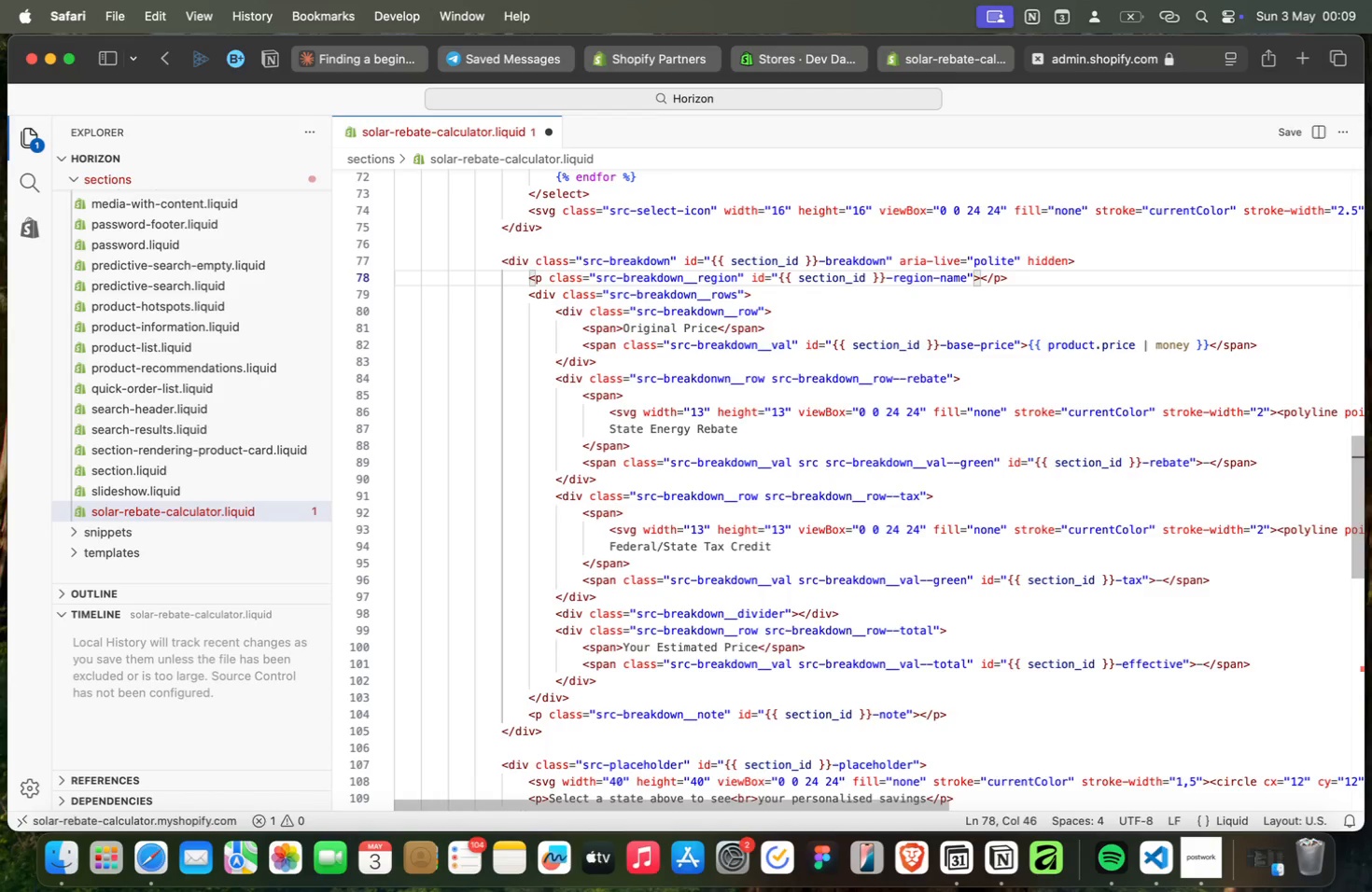 
key(ArrowRight)
 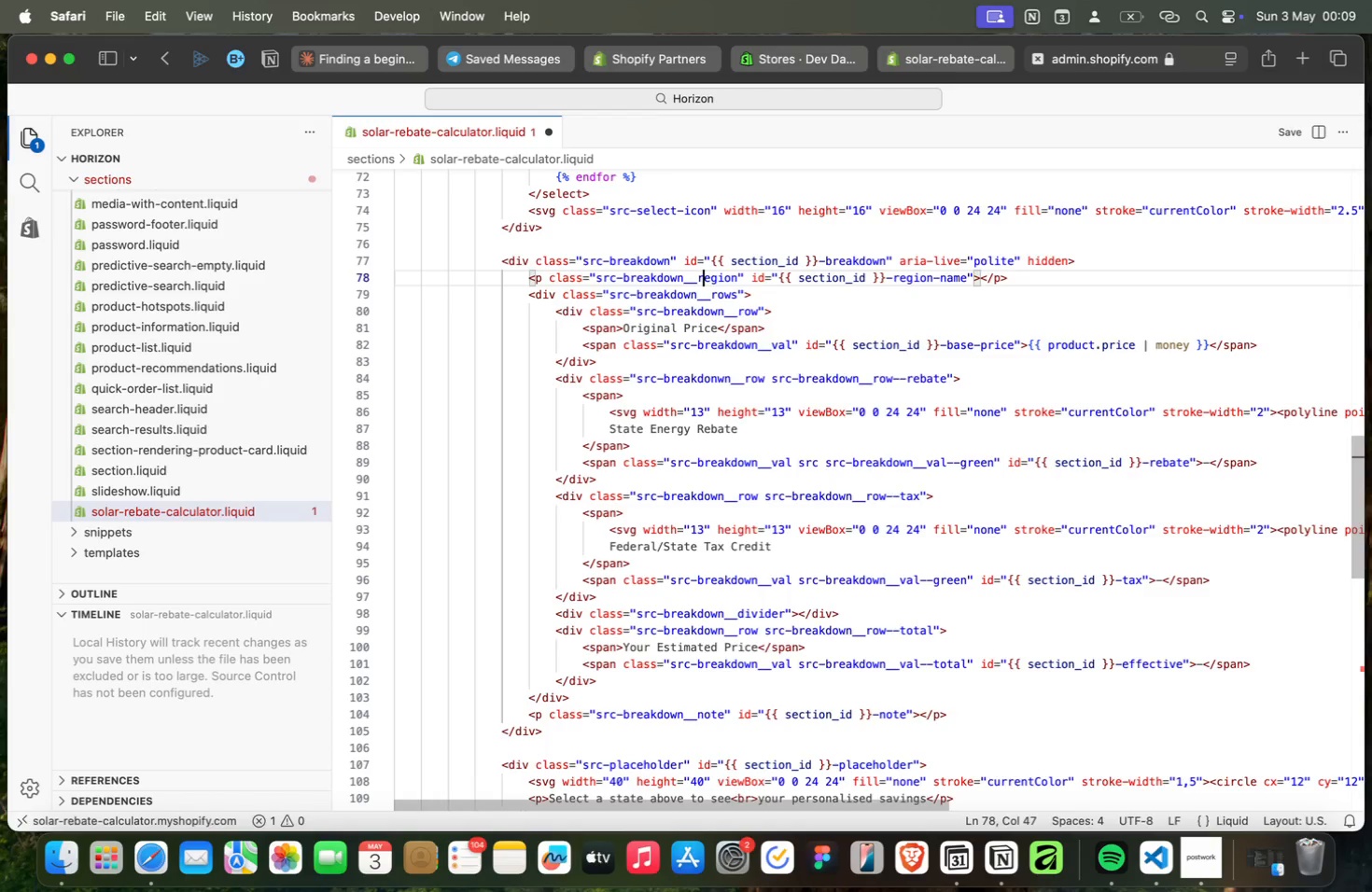 
key(ArrowRight)
 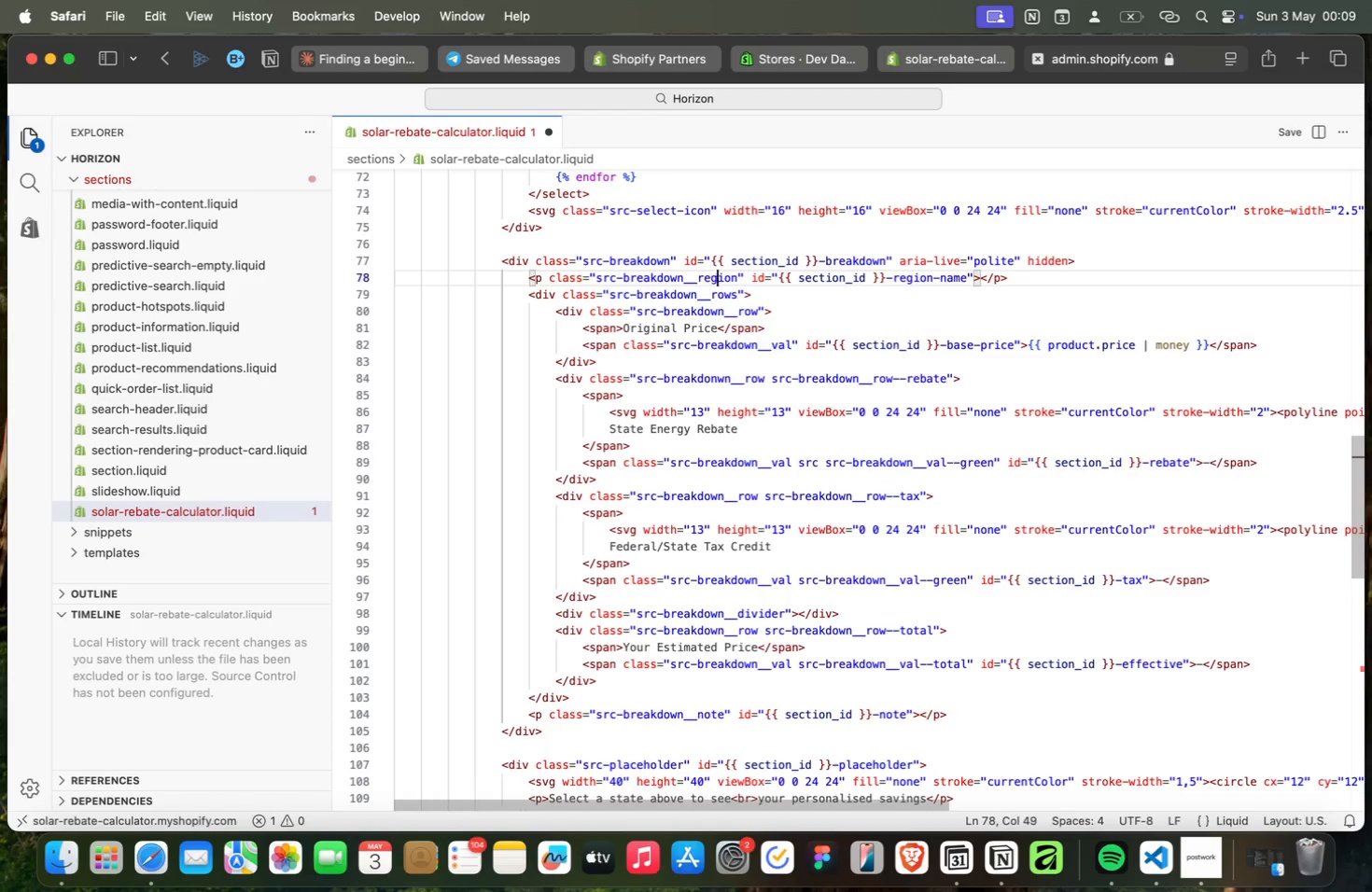 
key(ArrowRight)
 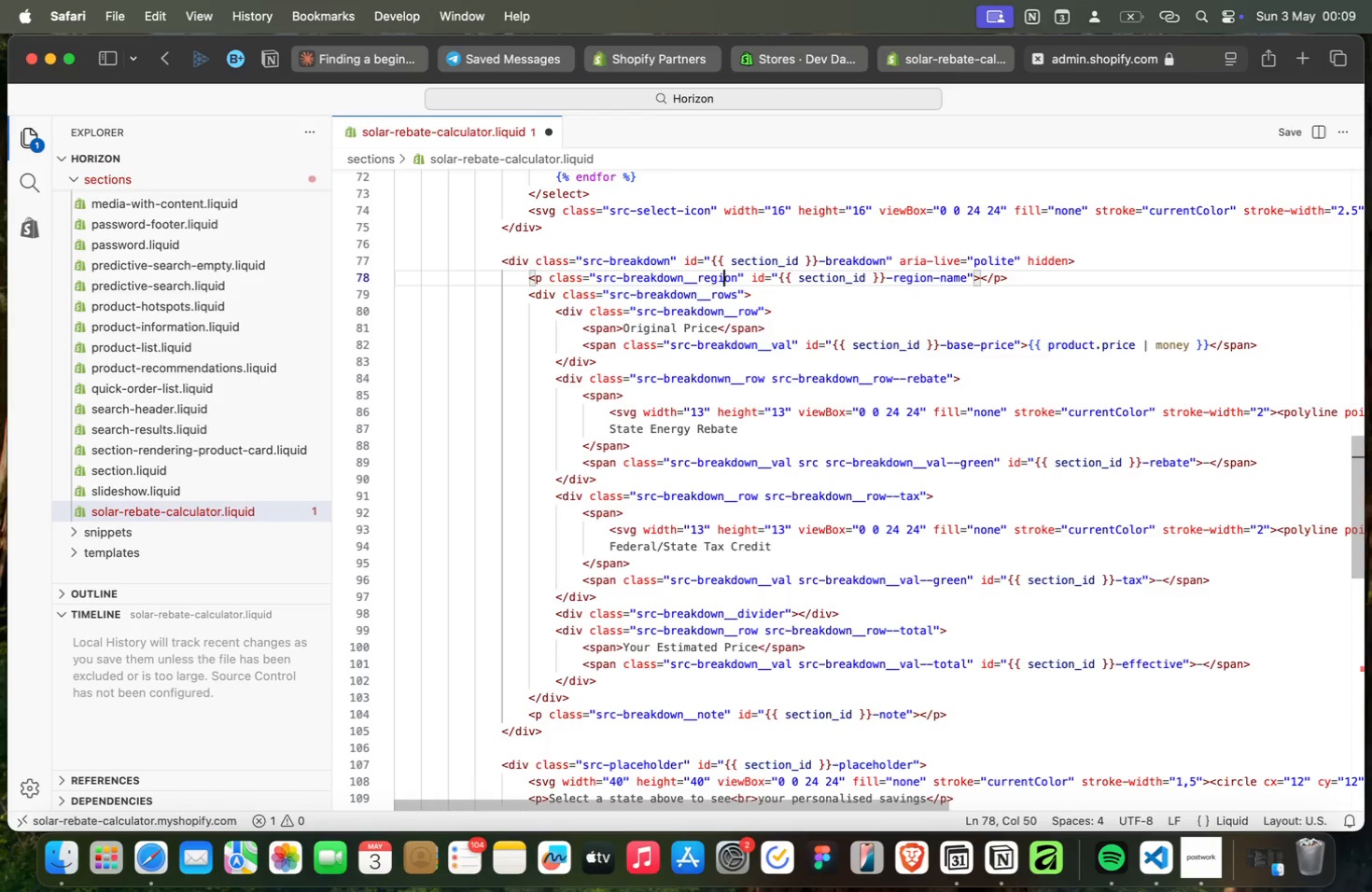 
key(ArrowRight)
 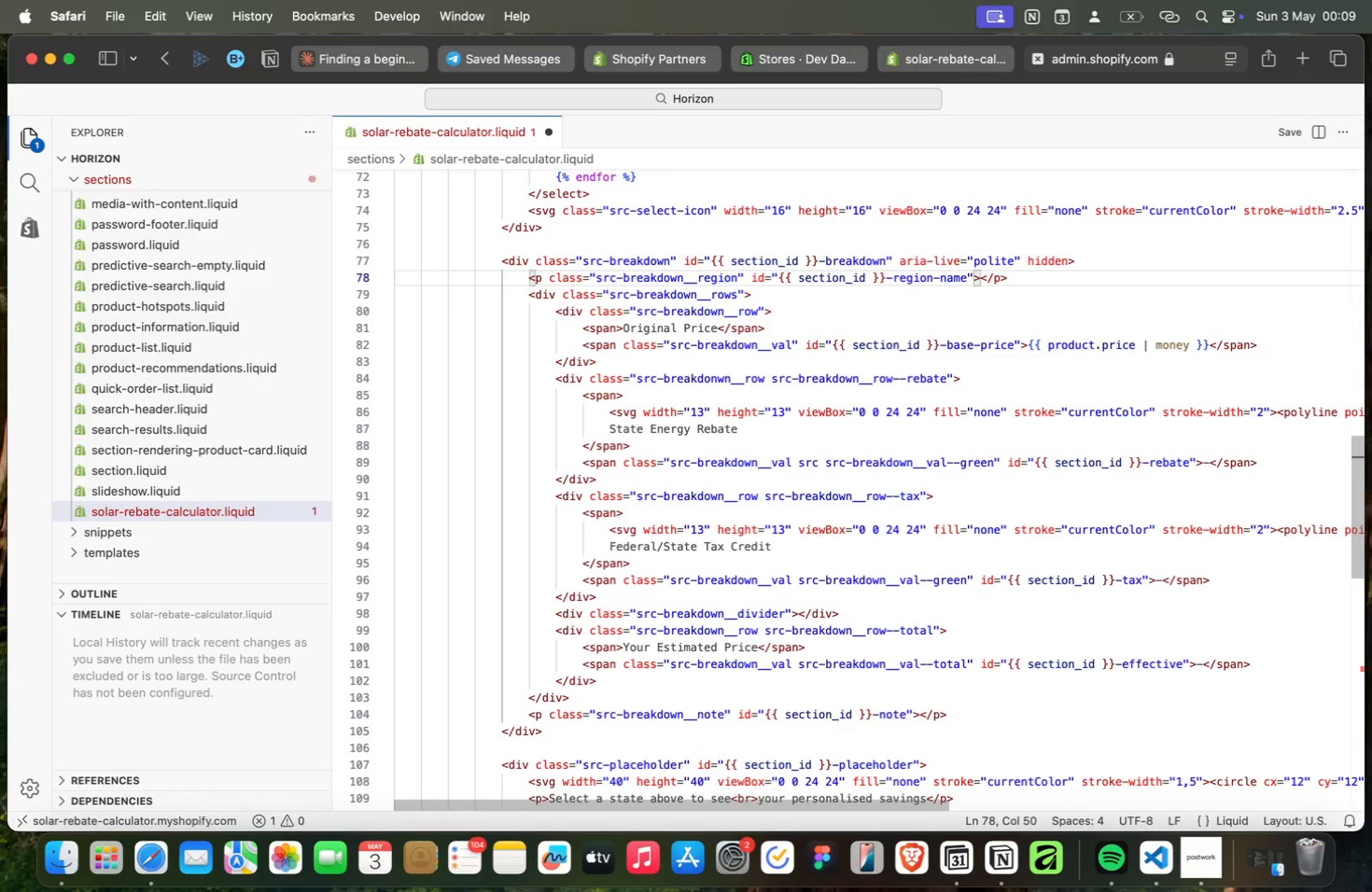 
key(ArrowRight)
 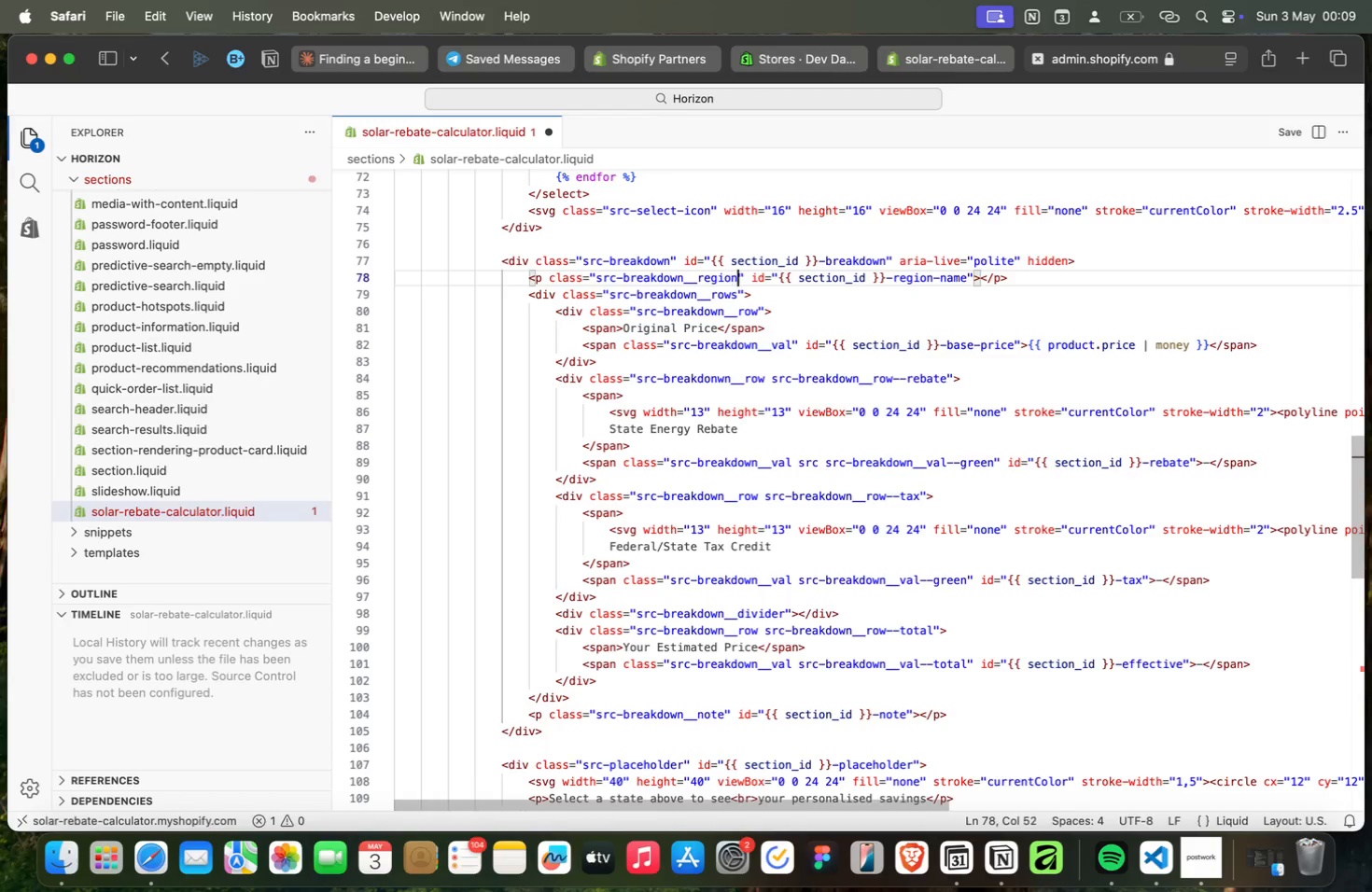 
key(ArrowRight)
 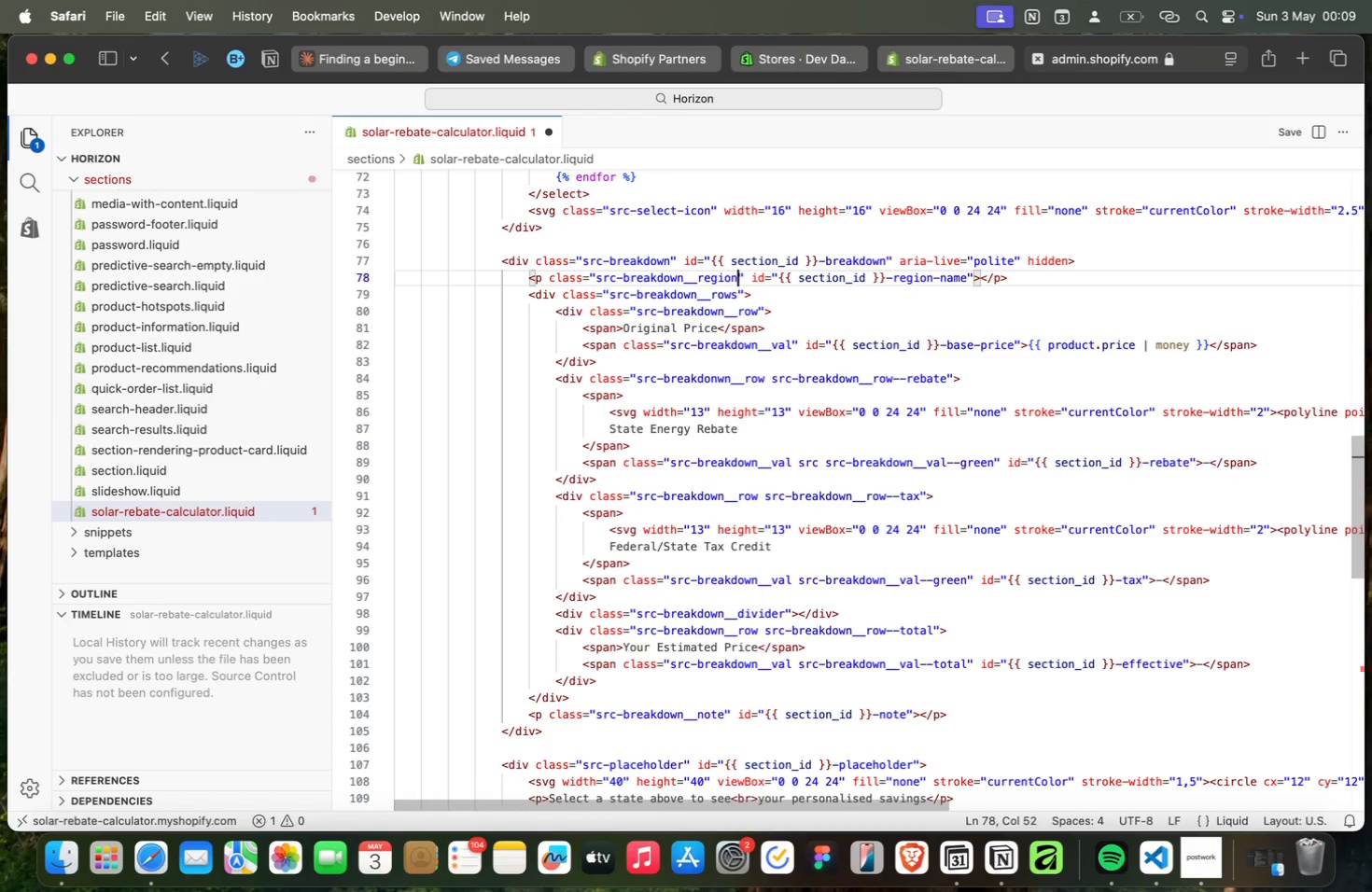 
key(ArrowRight)
 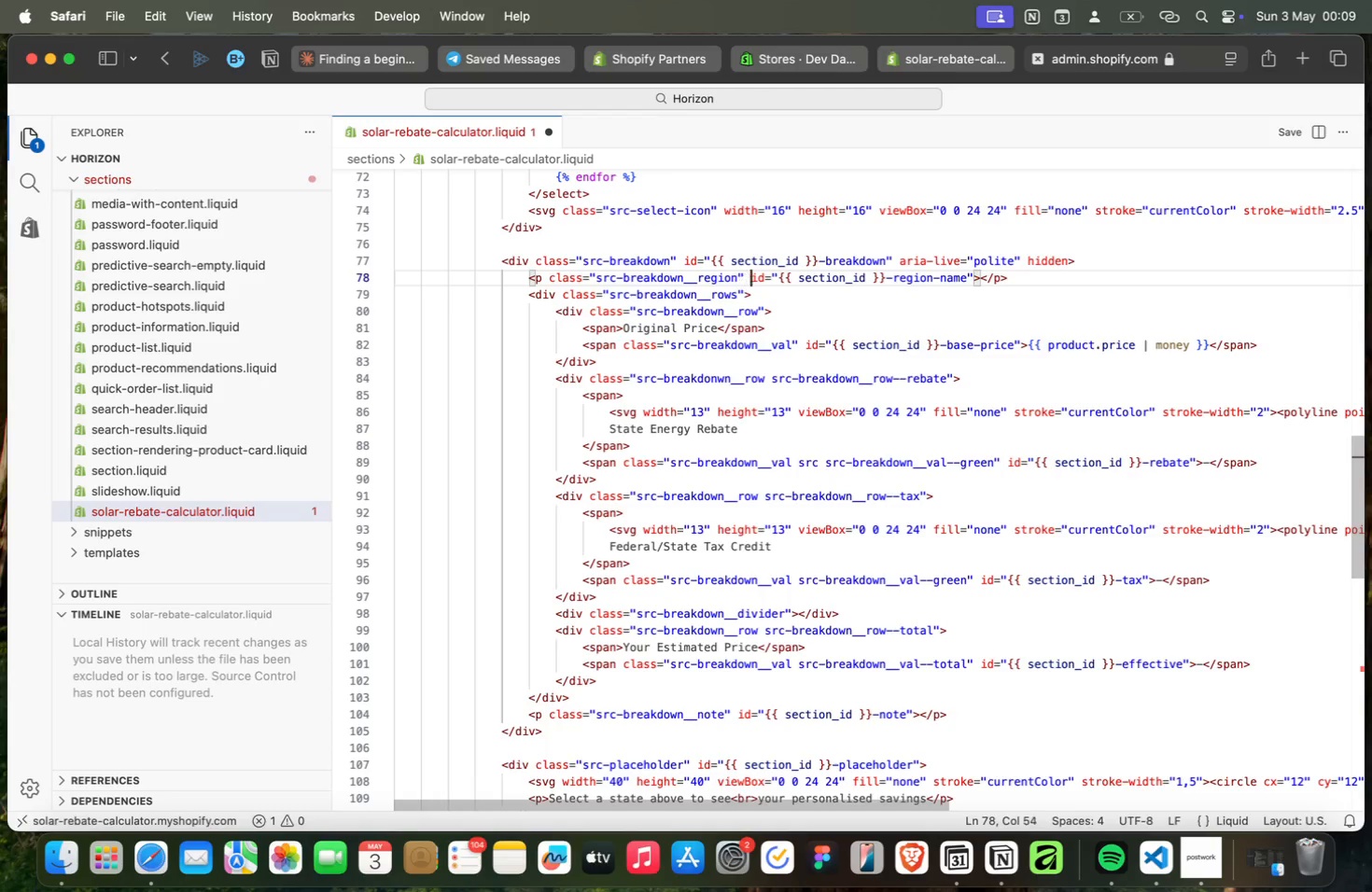 
key(ArrowRight)
 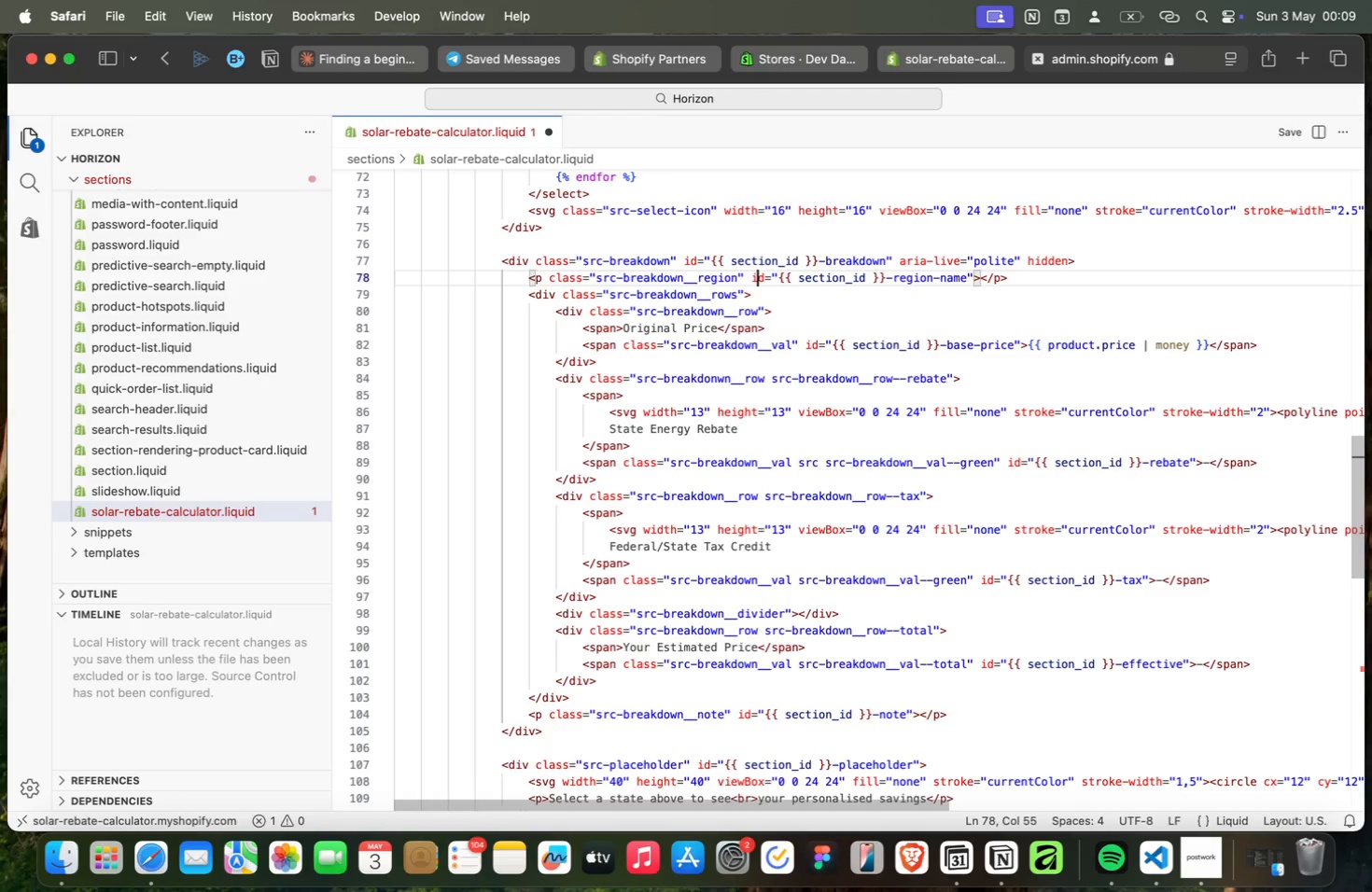 
key(ArrowRight)
 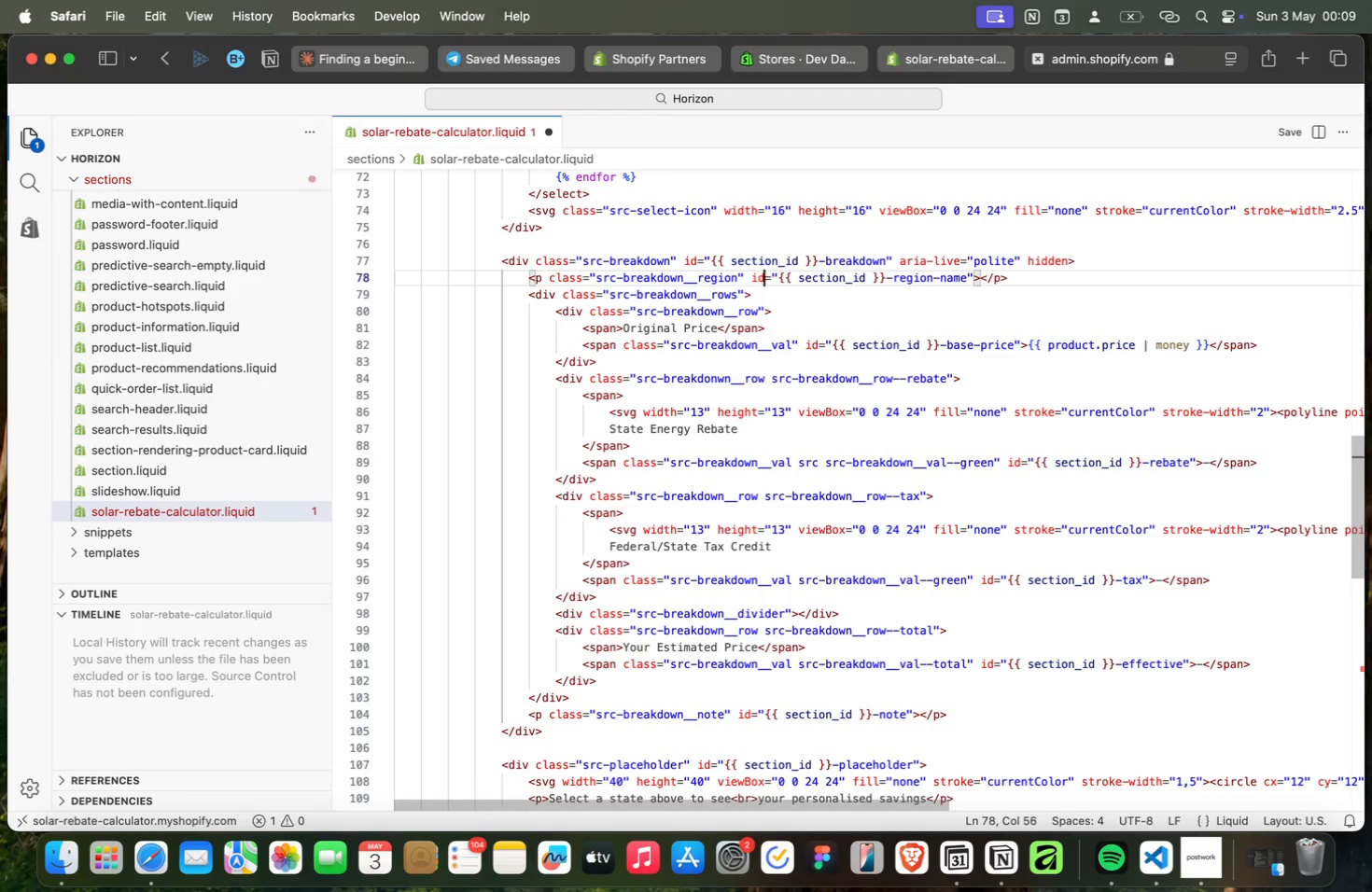 
key(ArrowRight)
 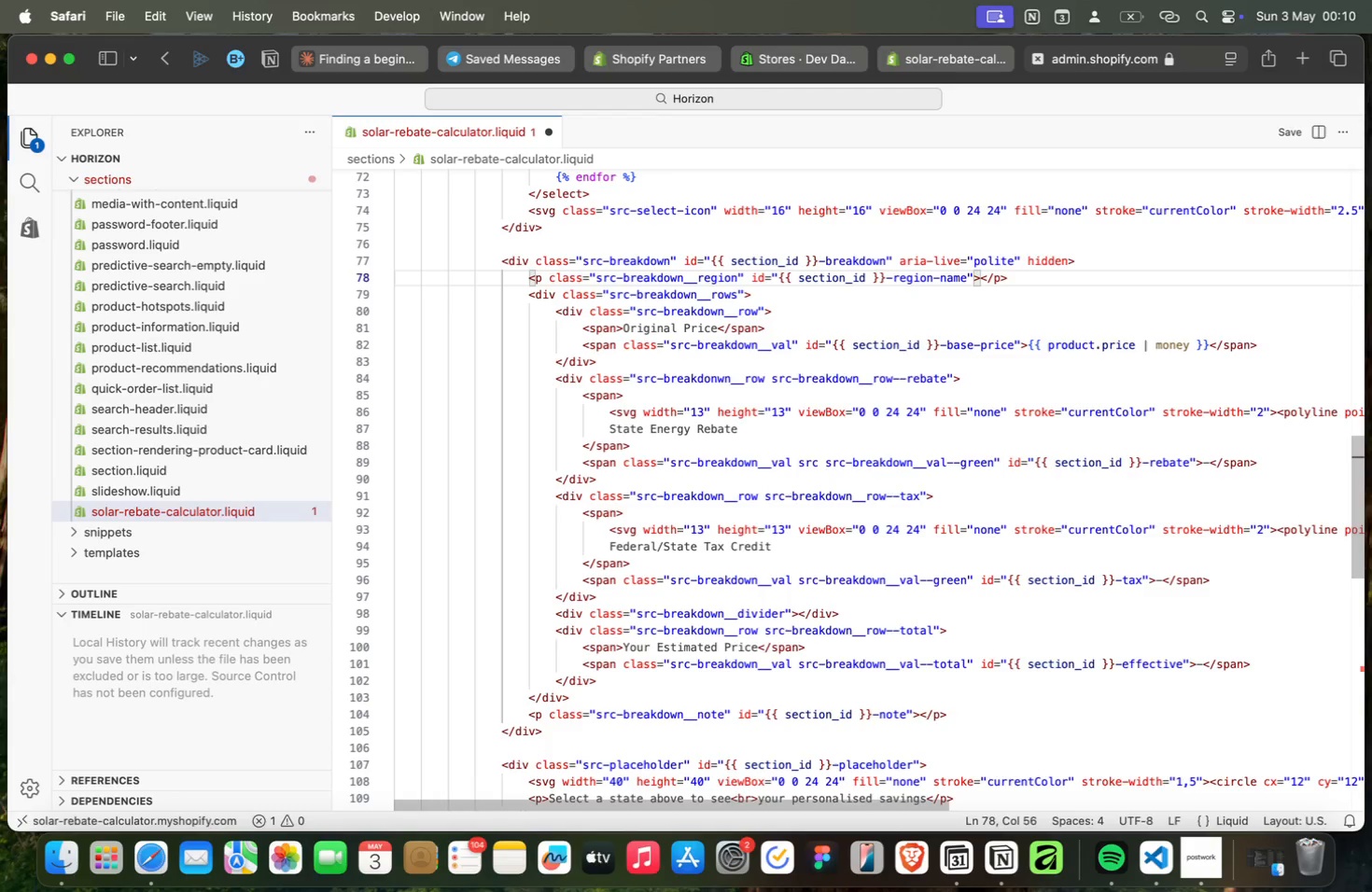 
wait(13.56)
 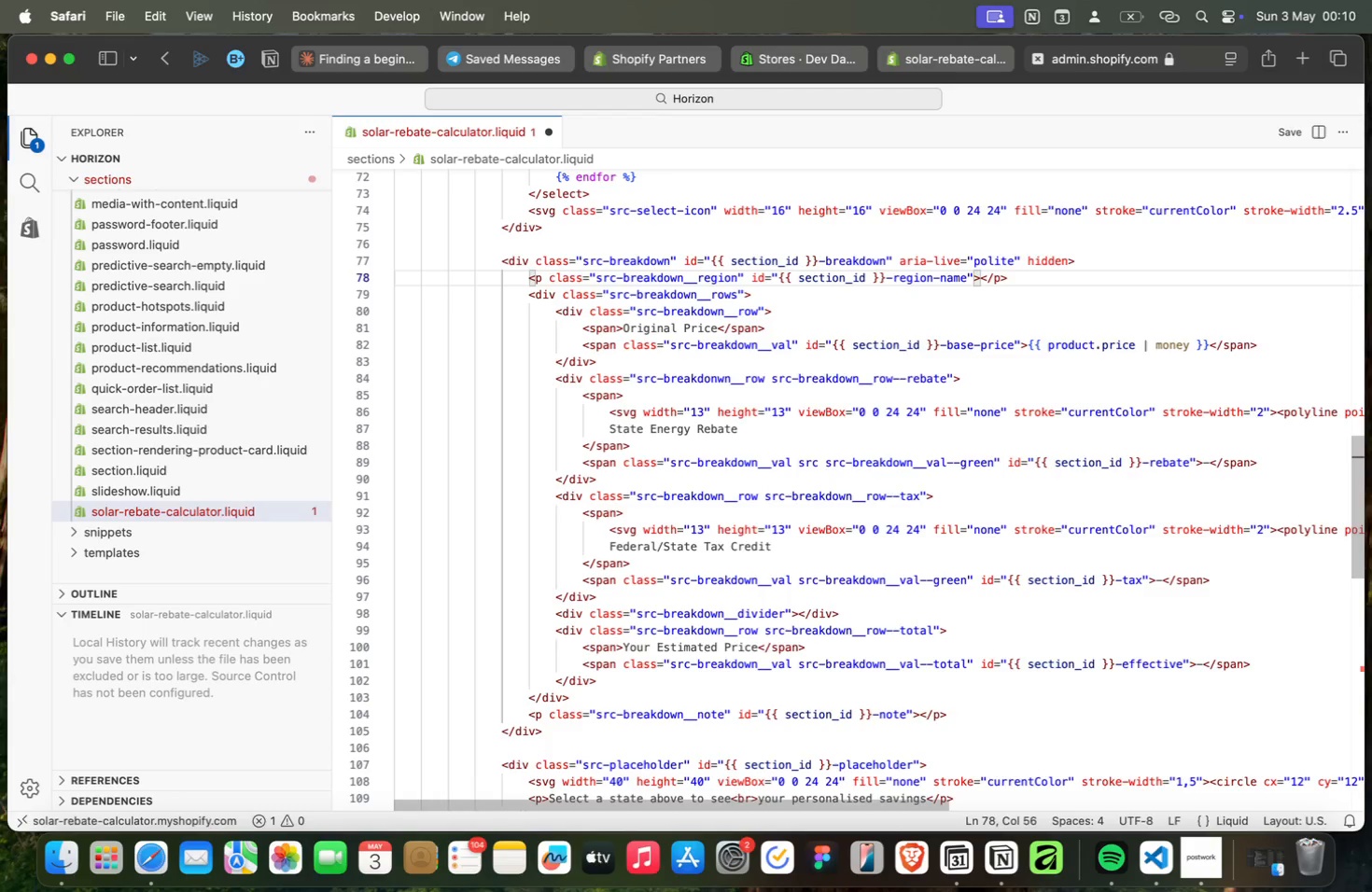 
key(ArrowLeft)
 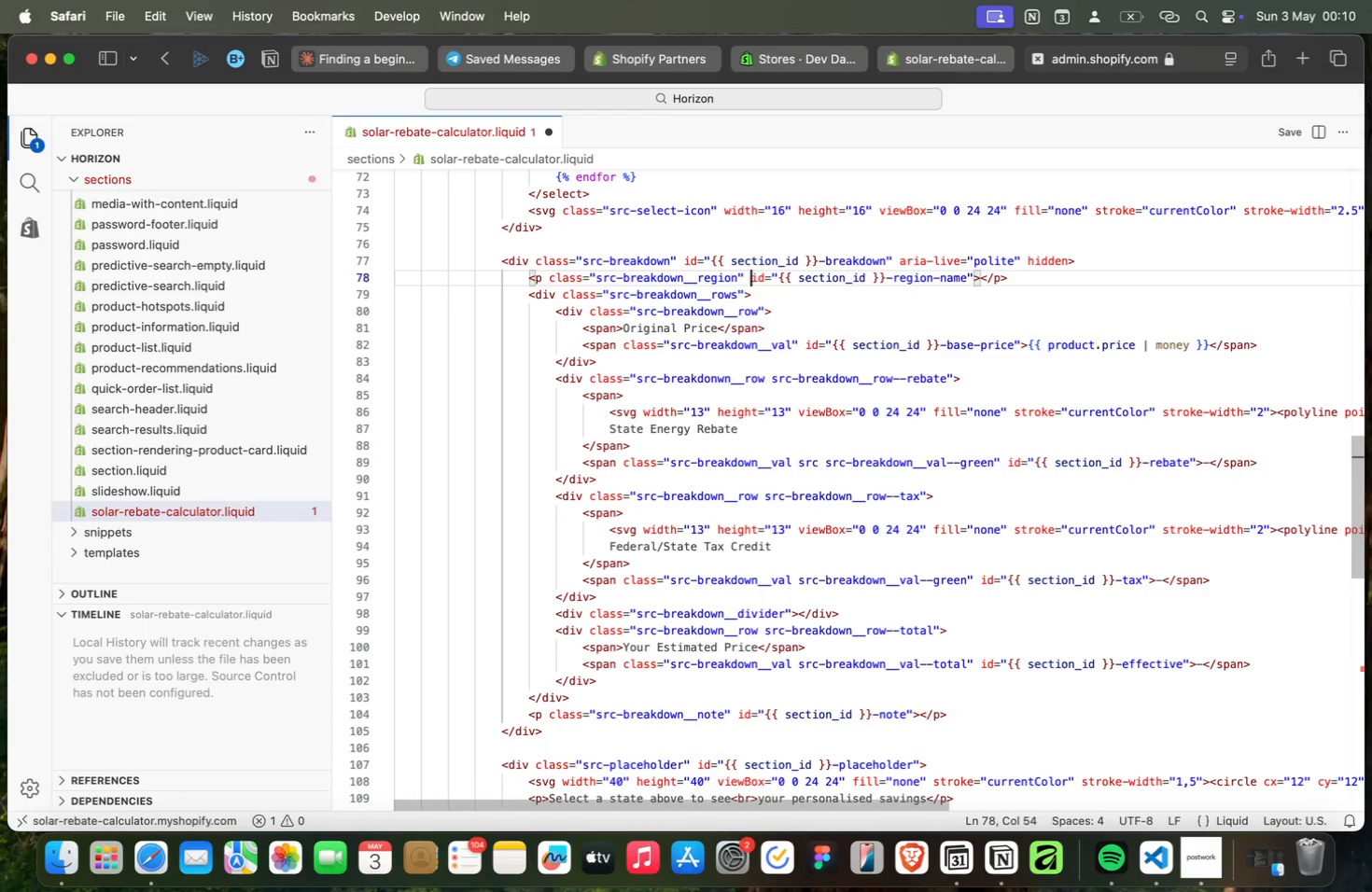 
key(ArrowLeft)
 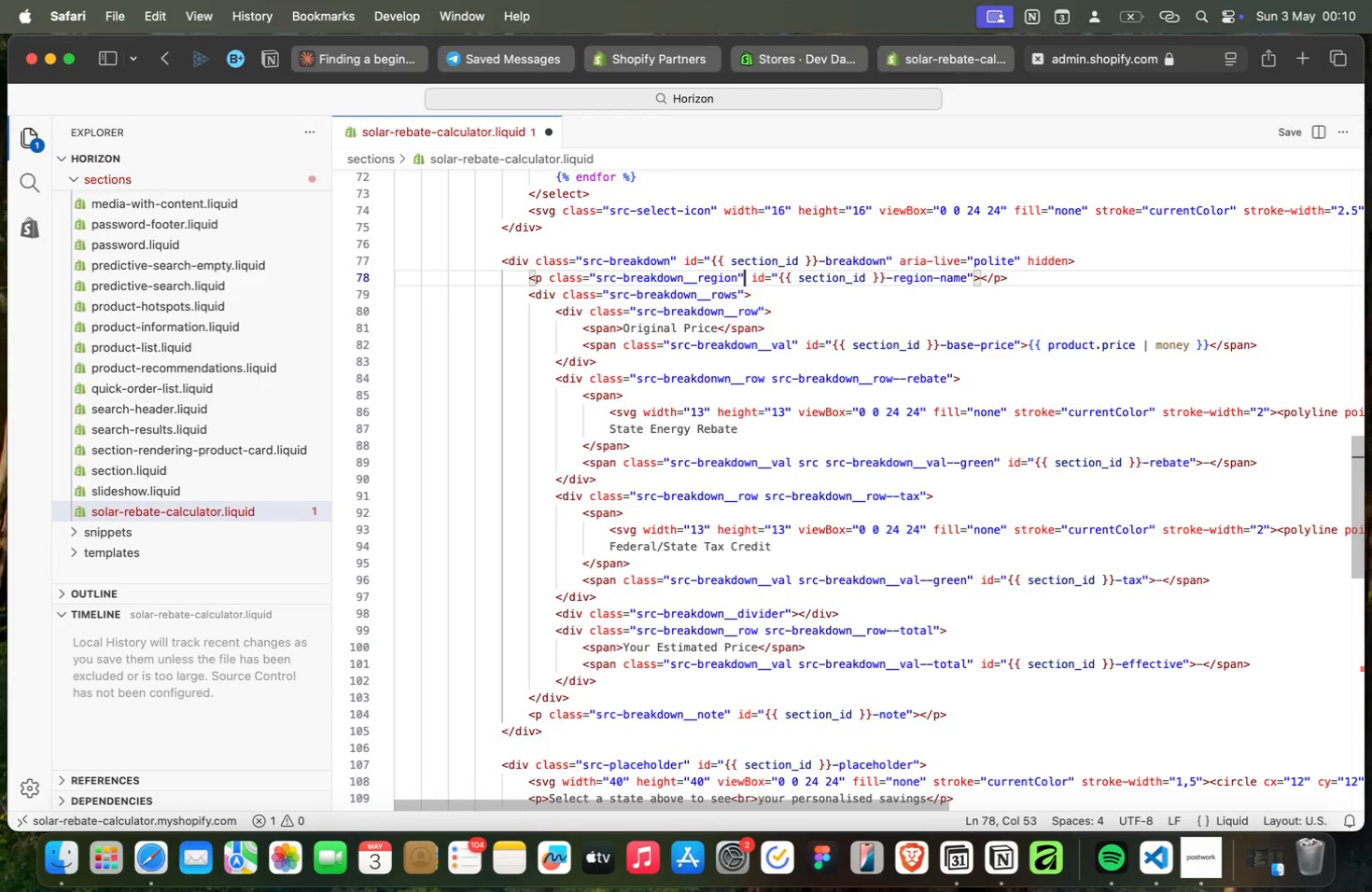 
key(ArrowLeft)
 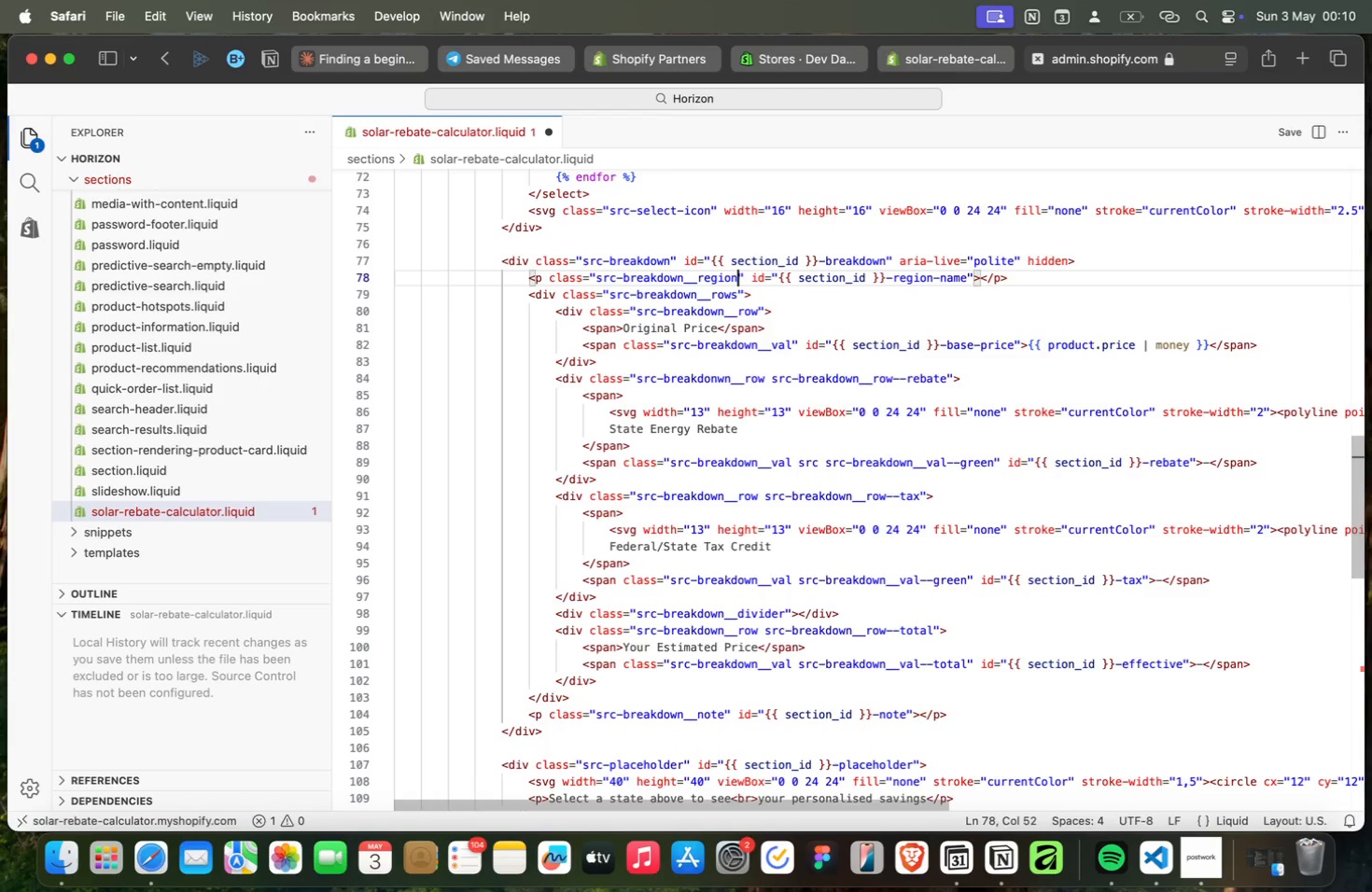 
key(ArrowLeft)
 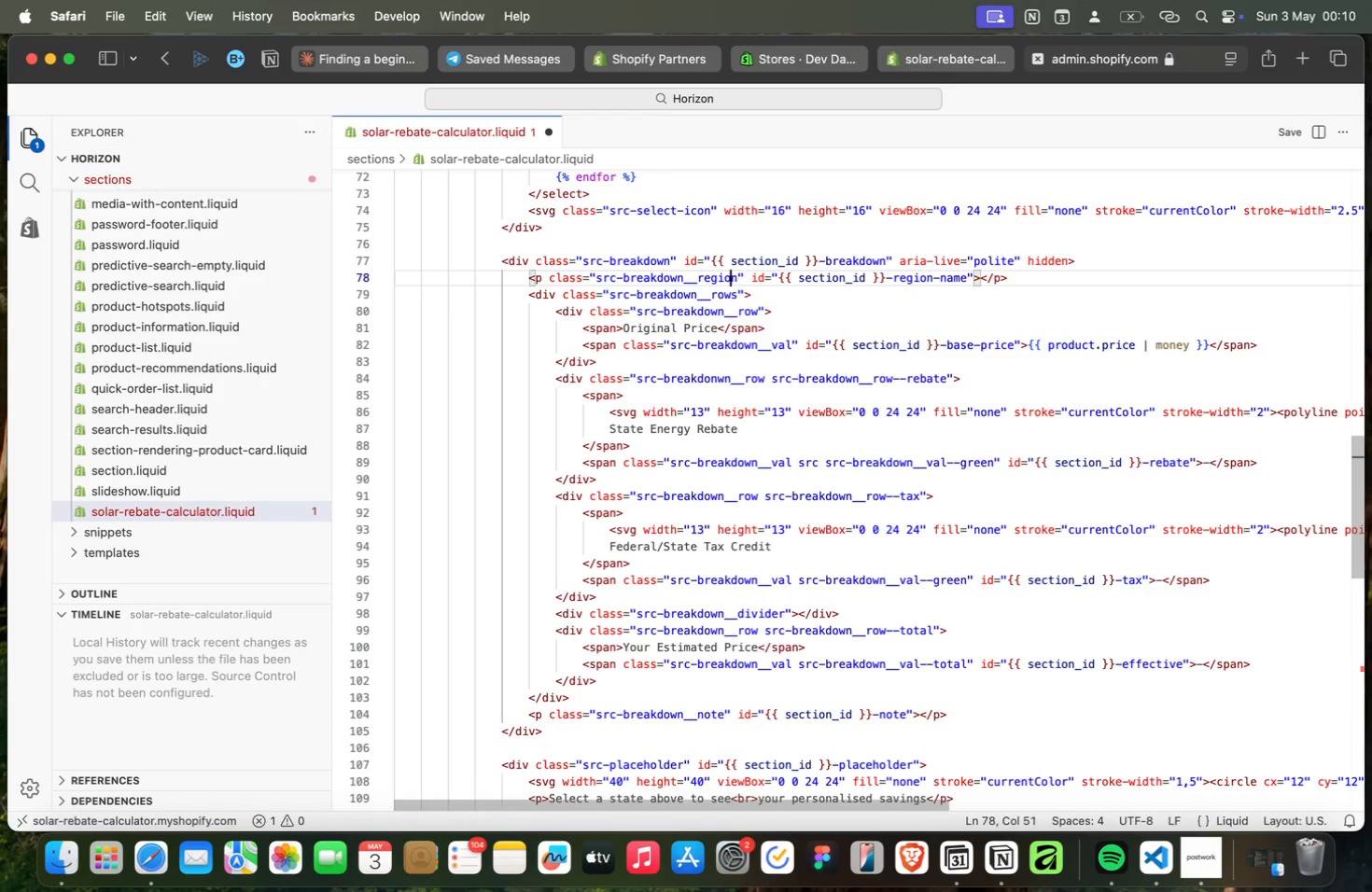 
key(ArrowLeft)
 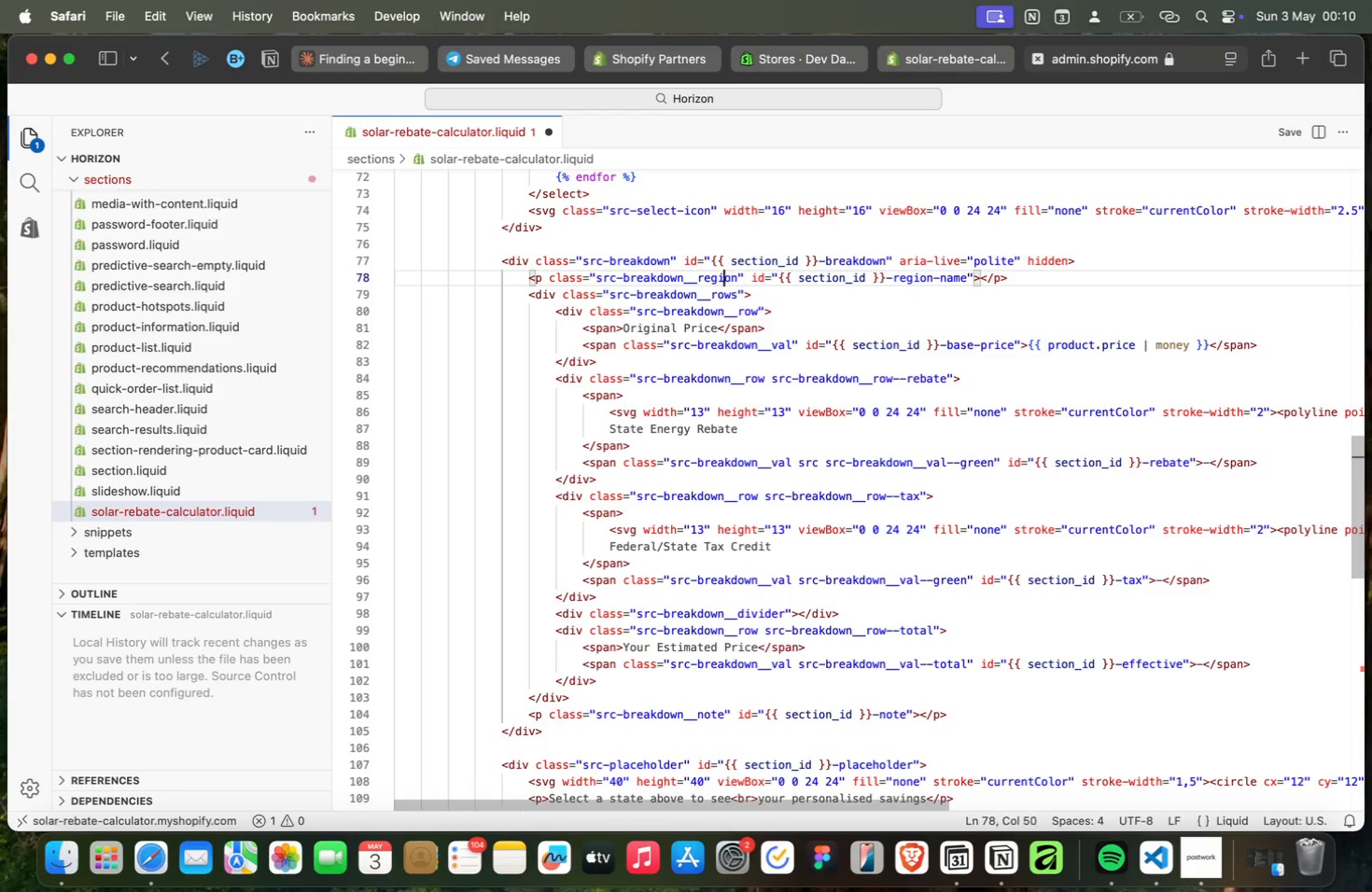 
key(ArrowLeft)
 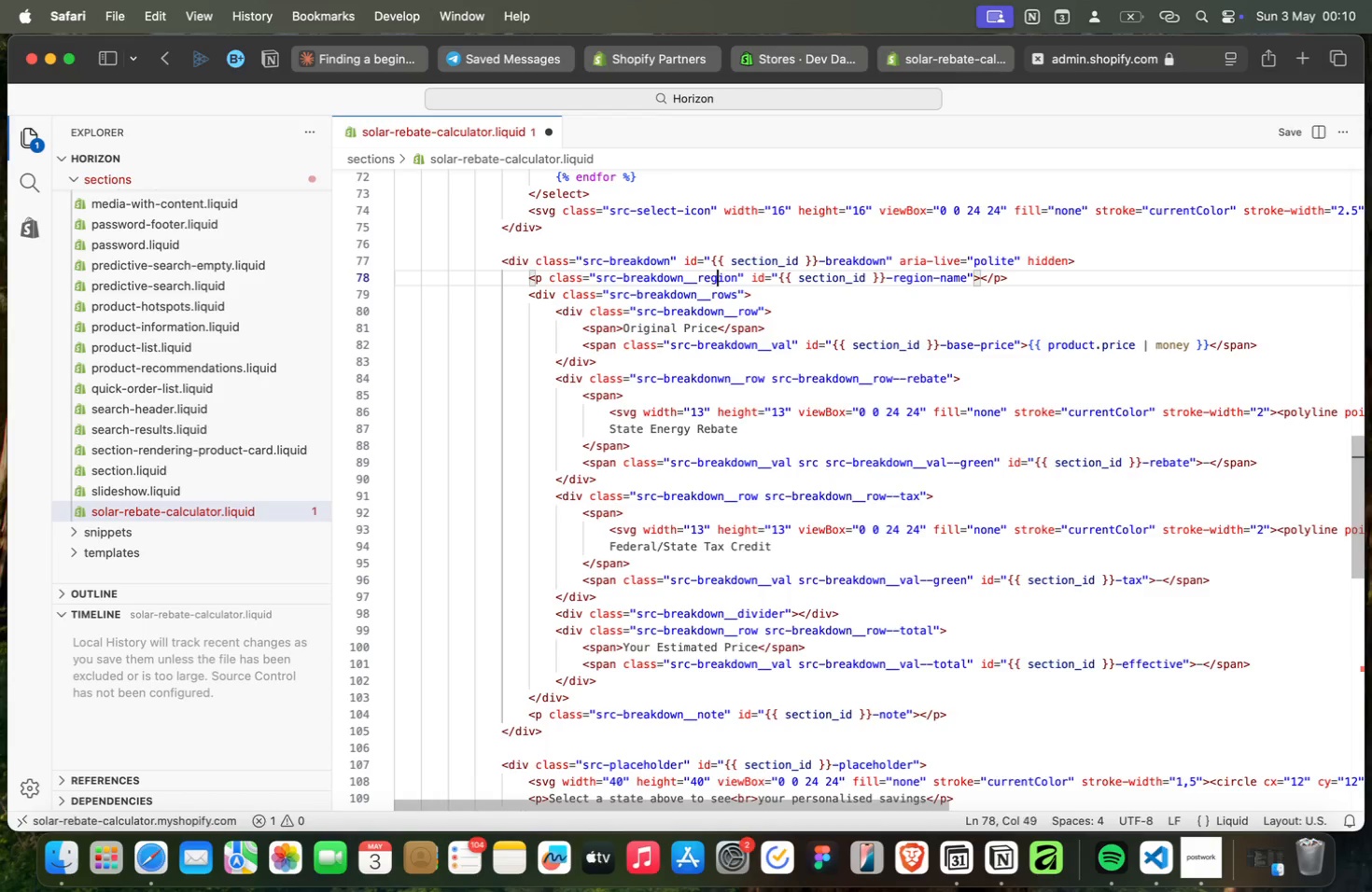 
key(ArrowLeft)
 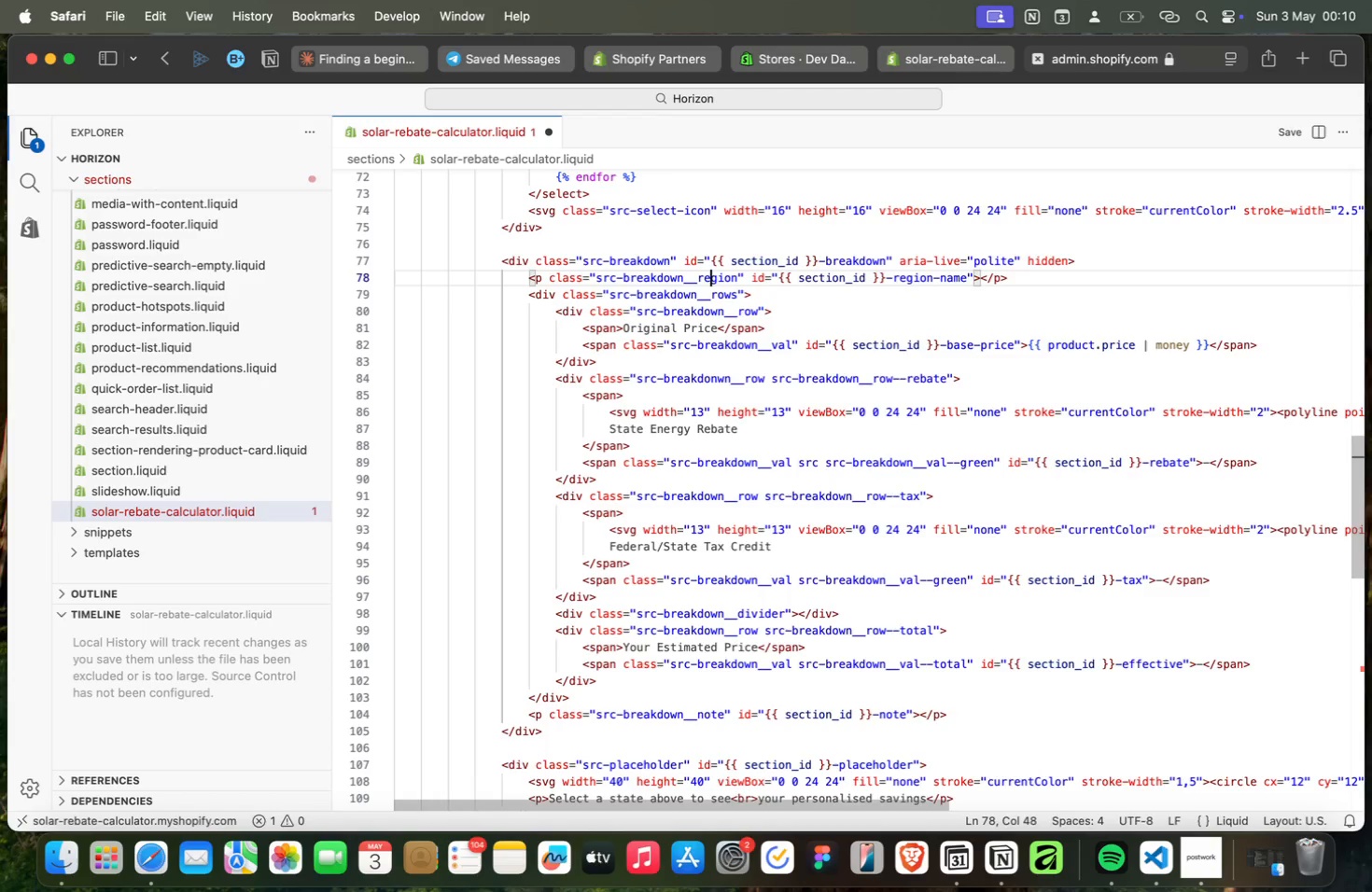 
key(ArrowLeft)
 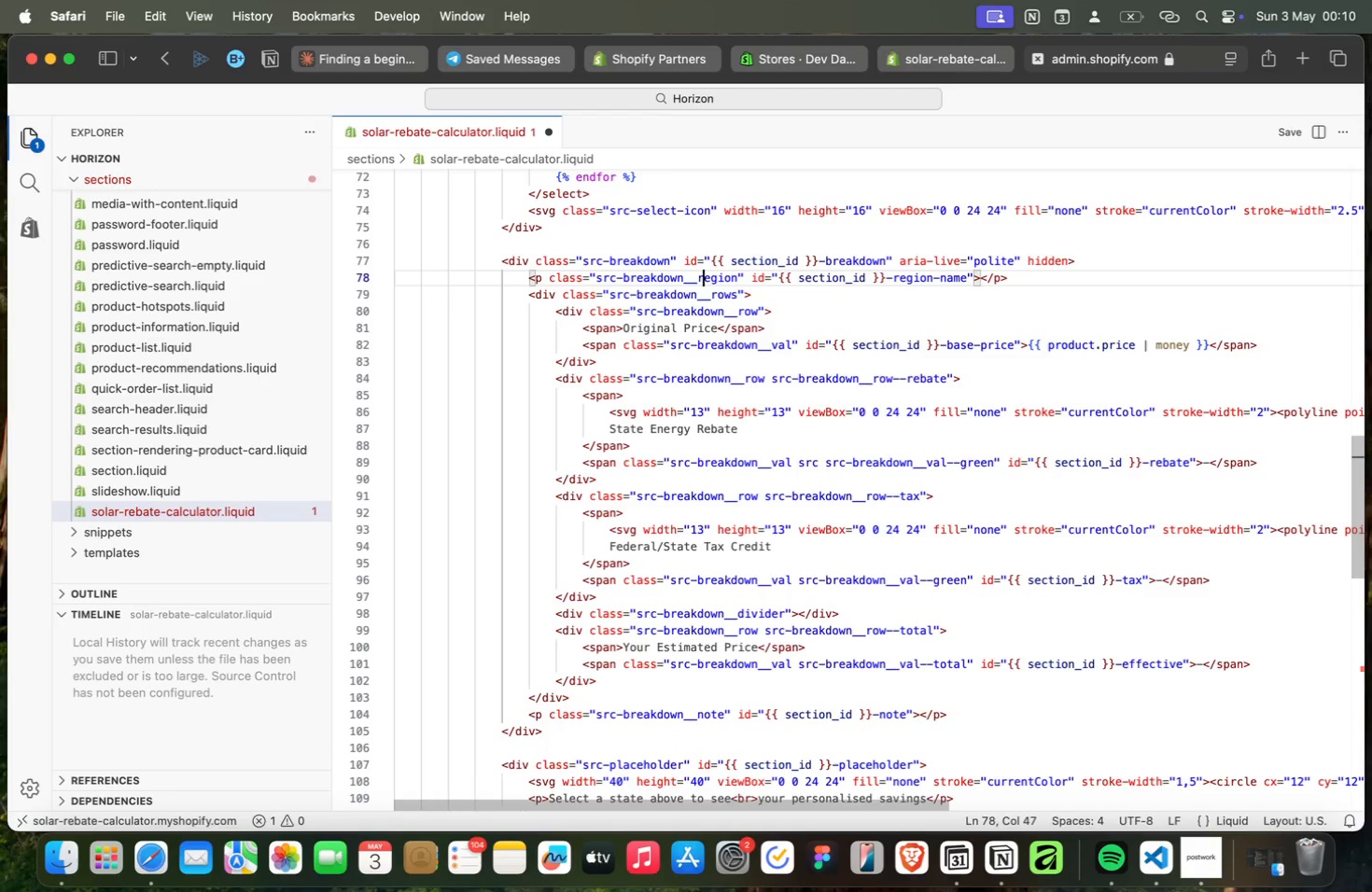 
key(ArrowLeft)
 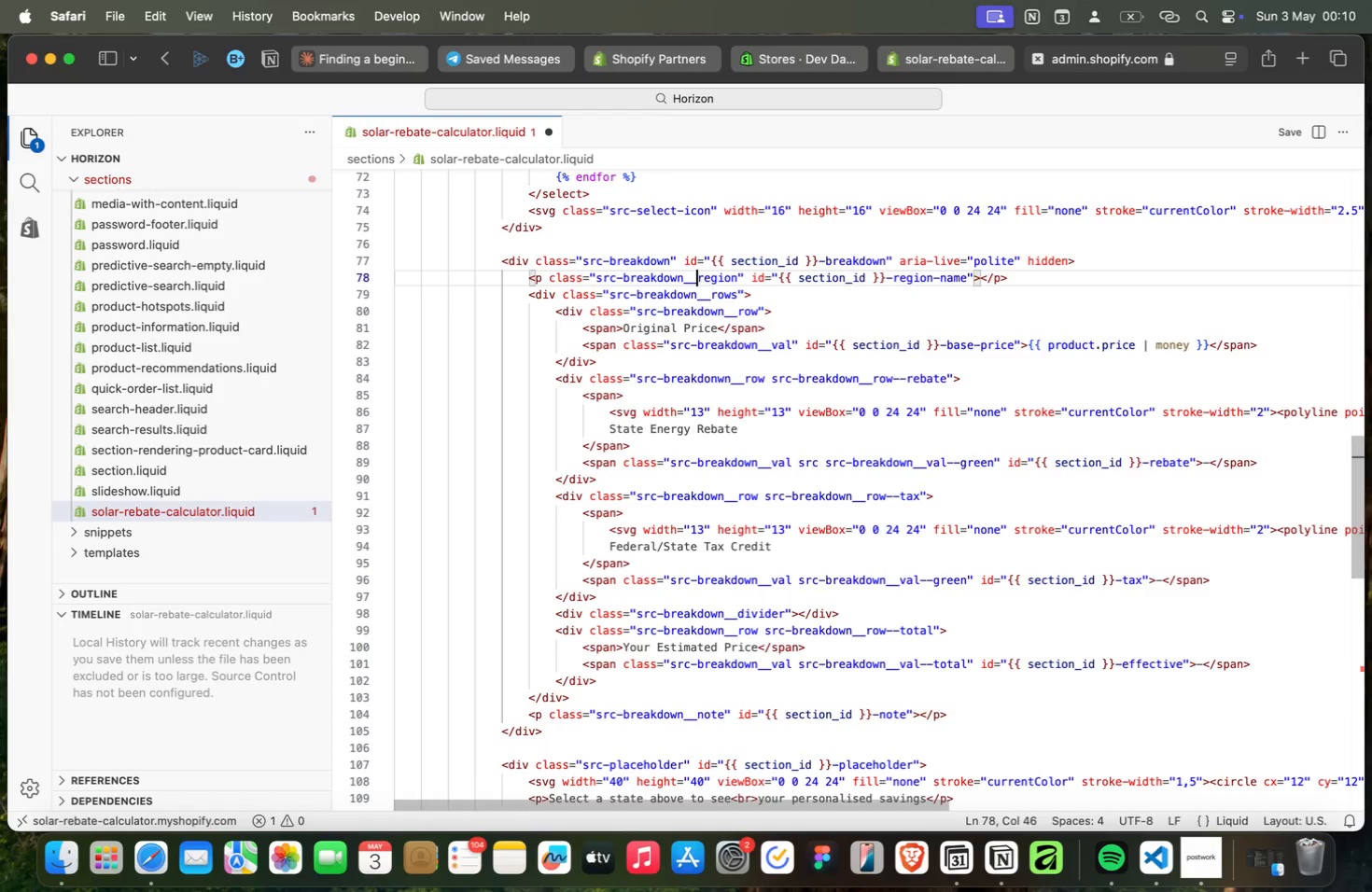 
key(ArrowLeft)
 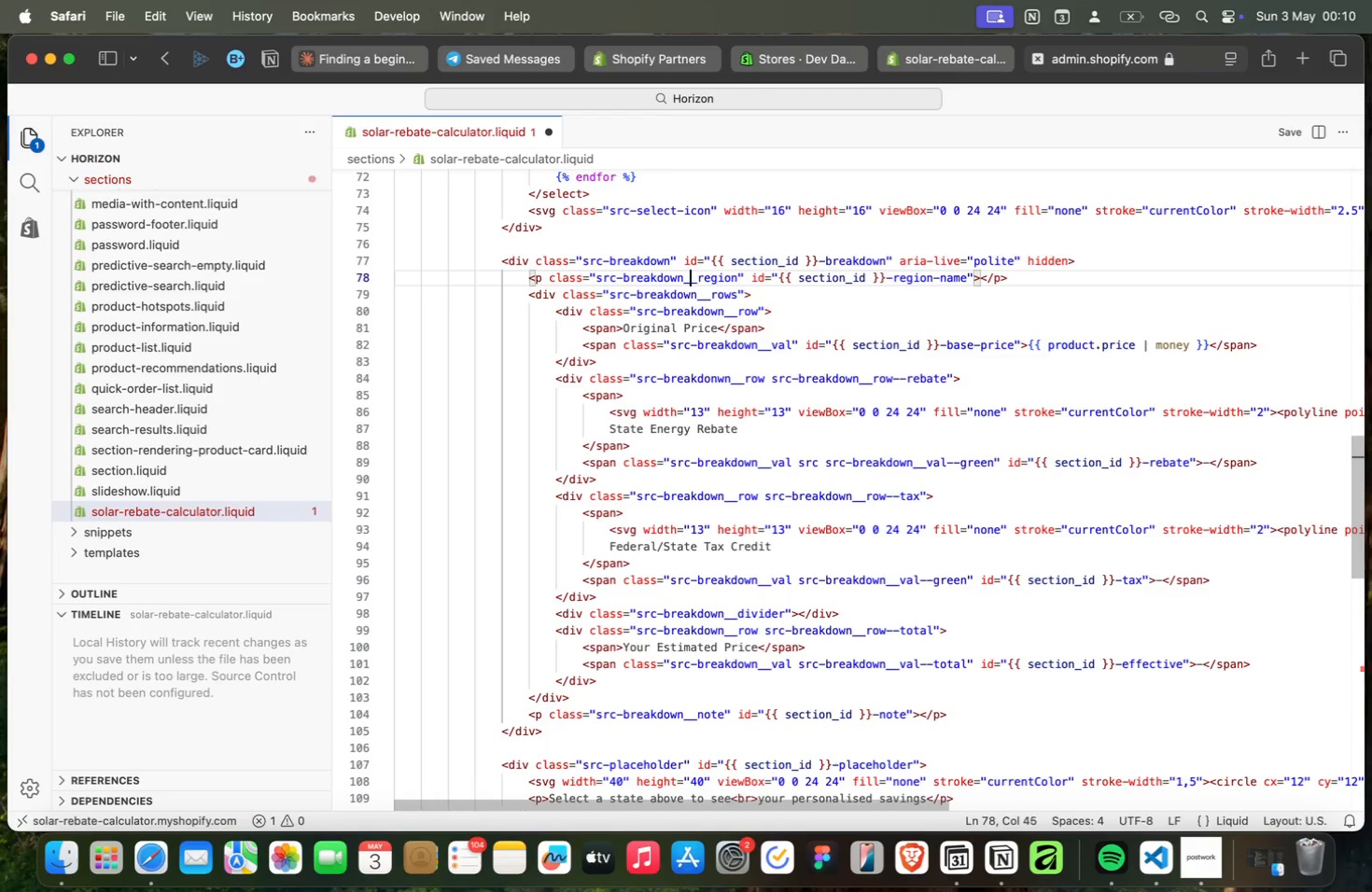 
key(ArrowLeft)
 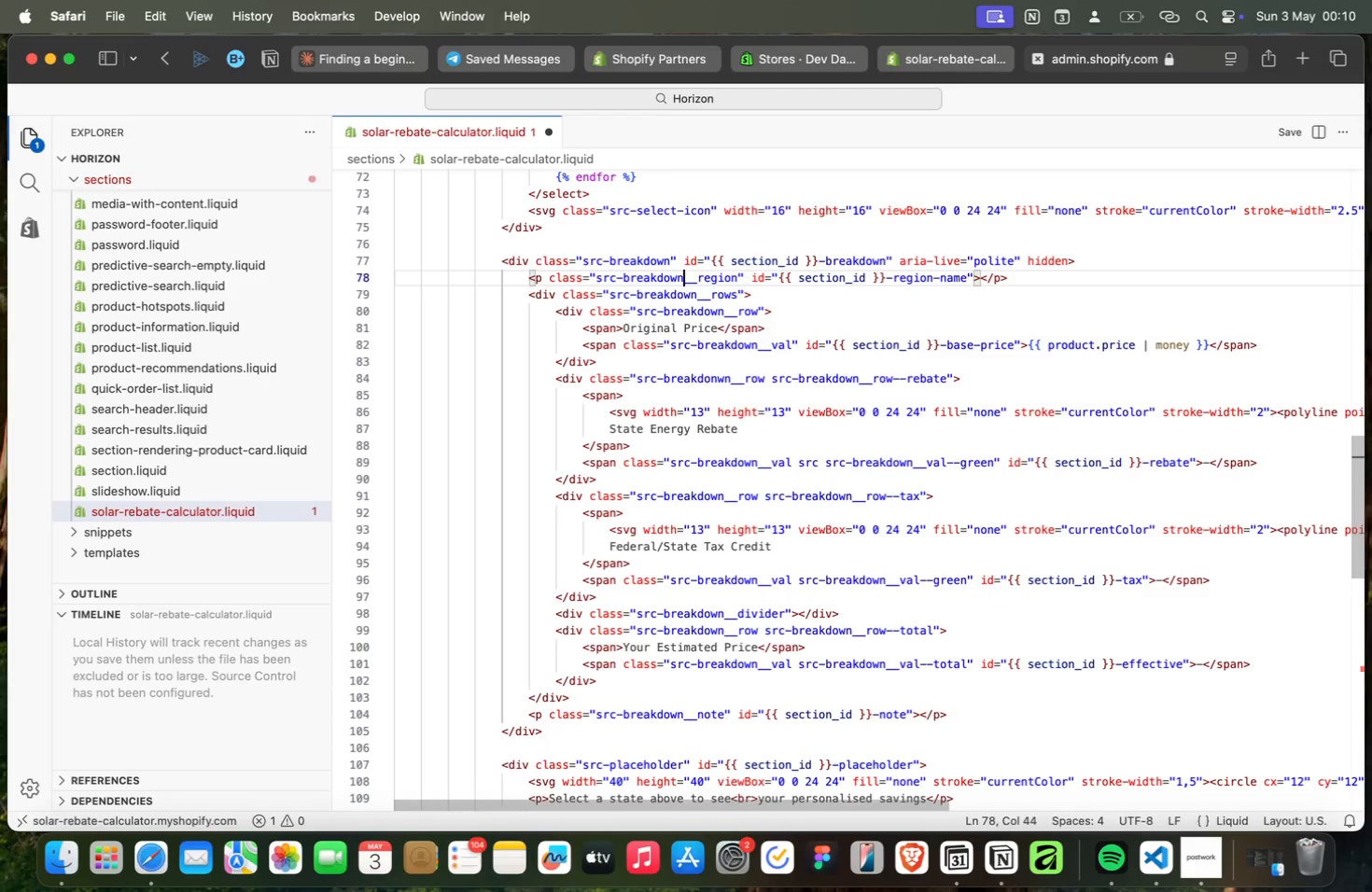 
key(ArrowLeft)
 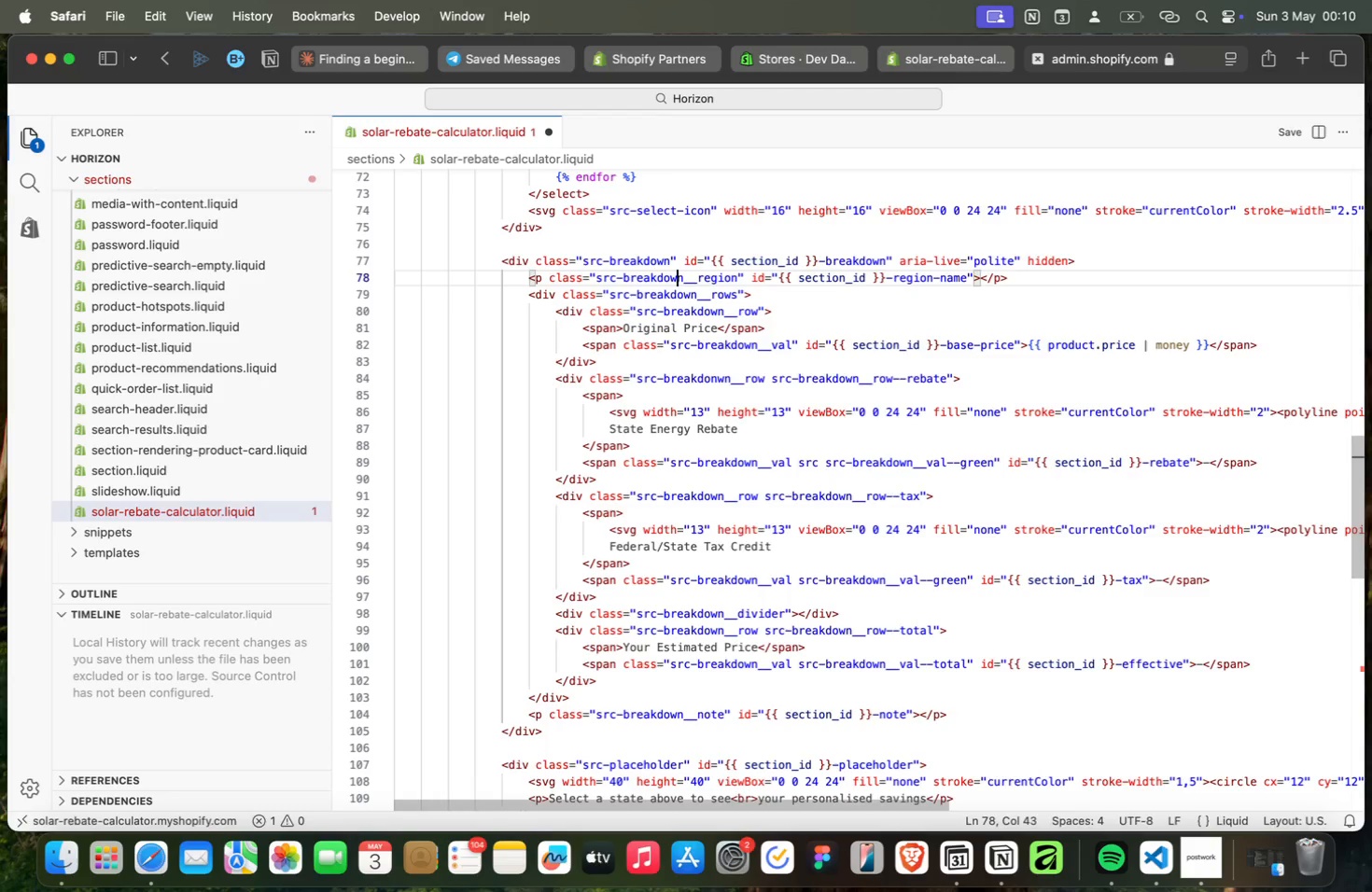 
key(ArrowLeft)
 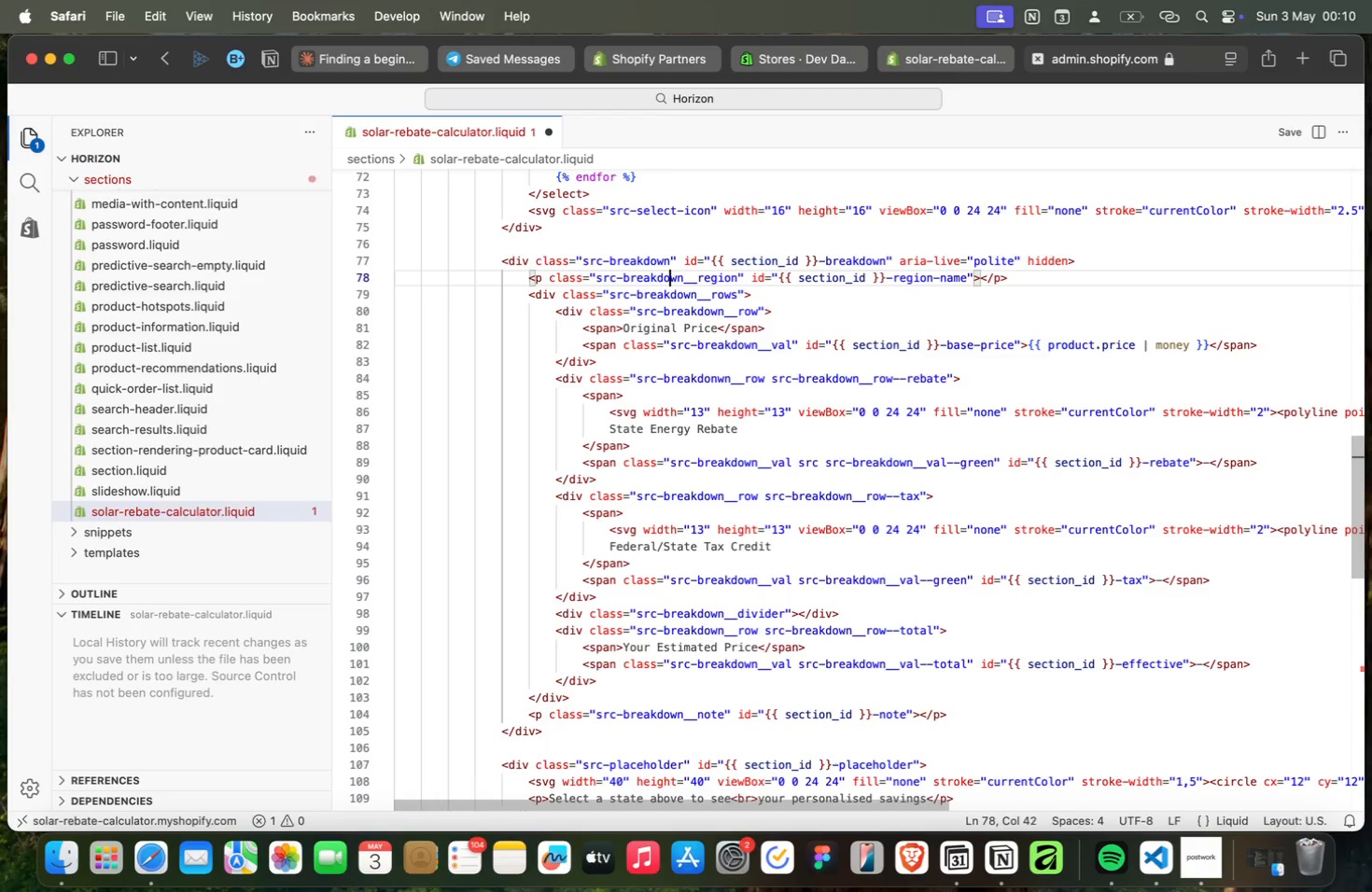 
key(ArrowLeft)
 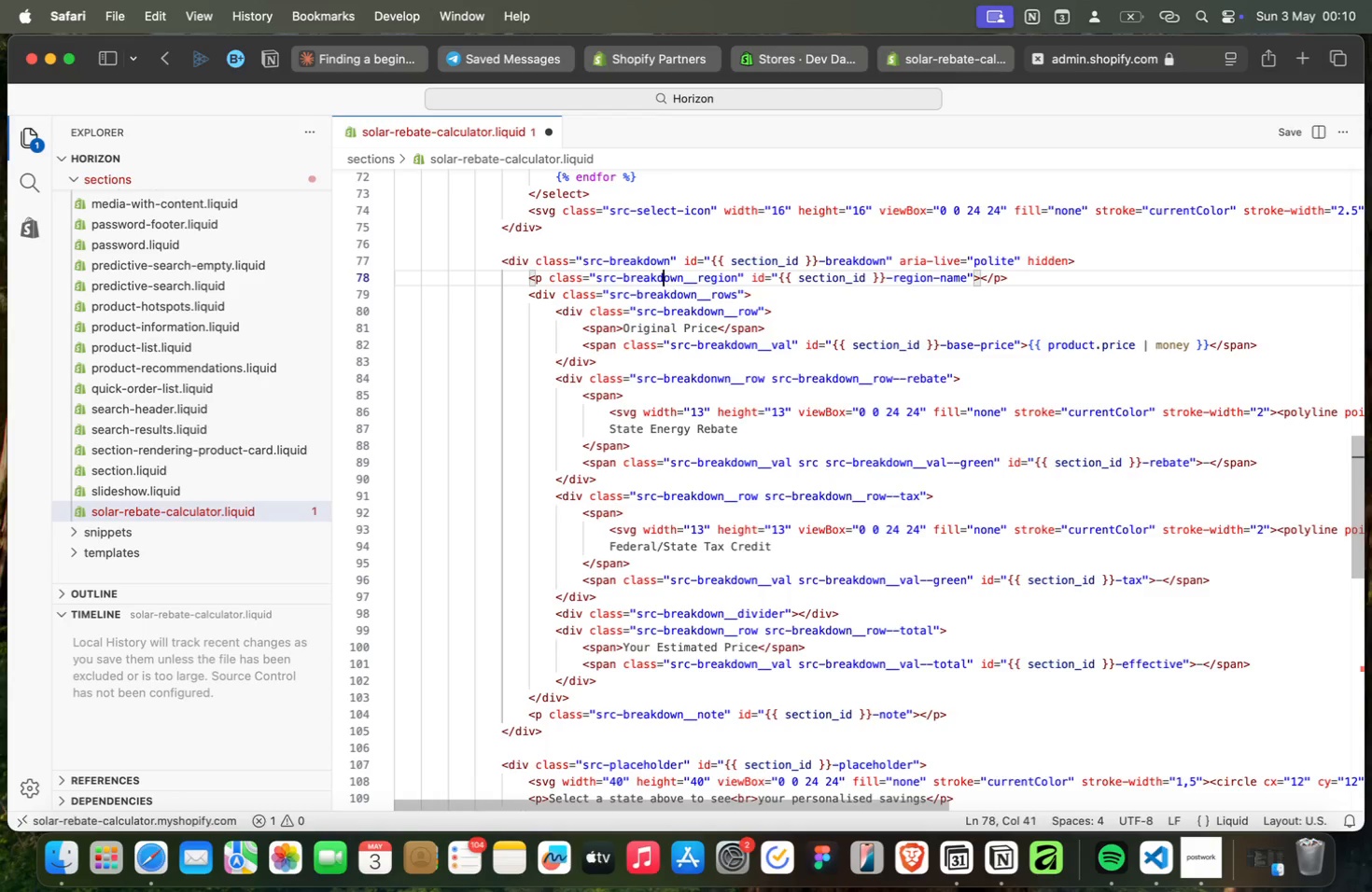 
key(ArrowLeft)
 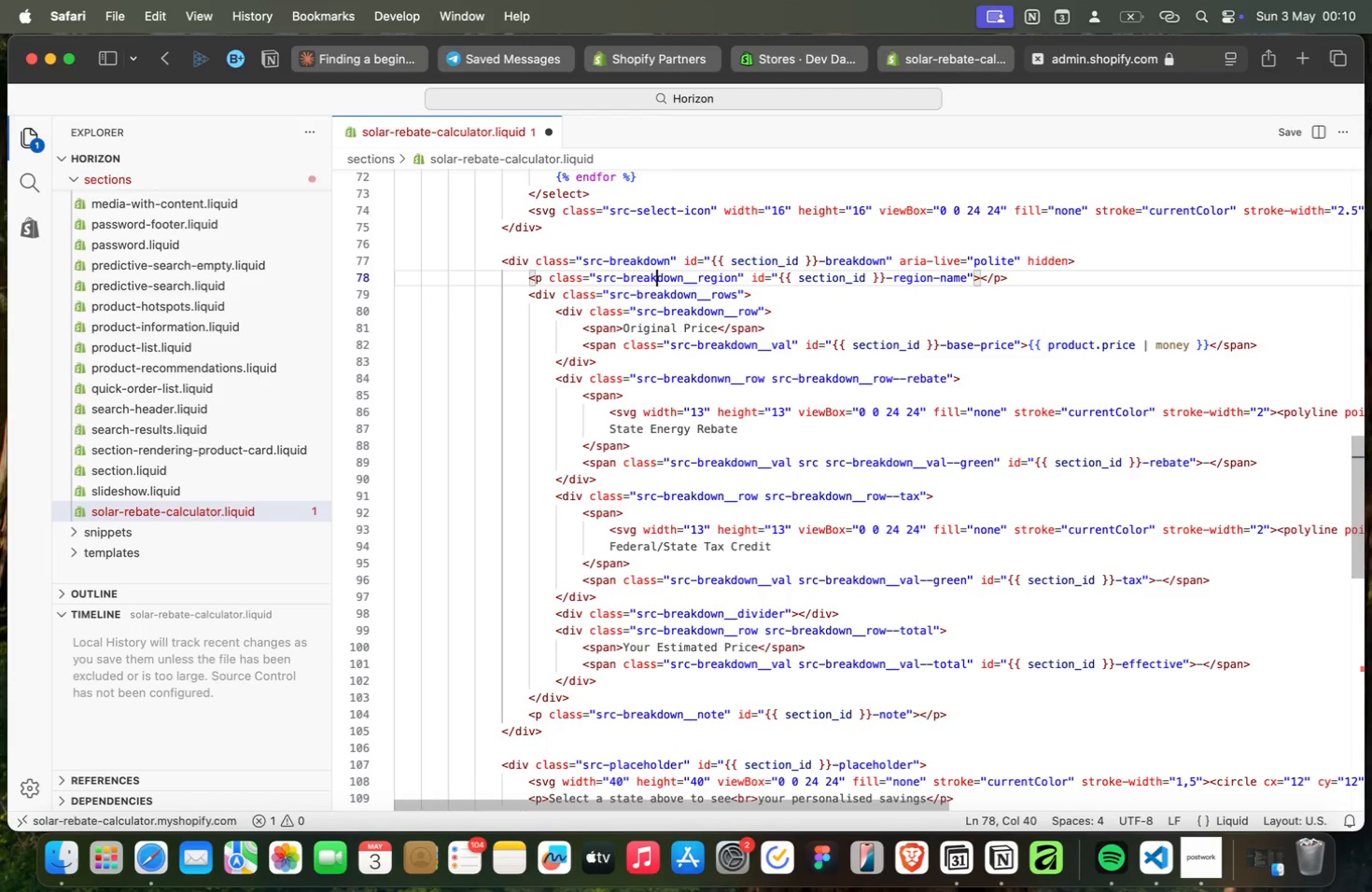 
key(ArrowLeft)